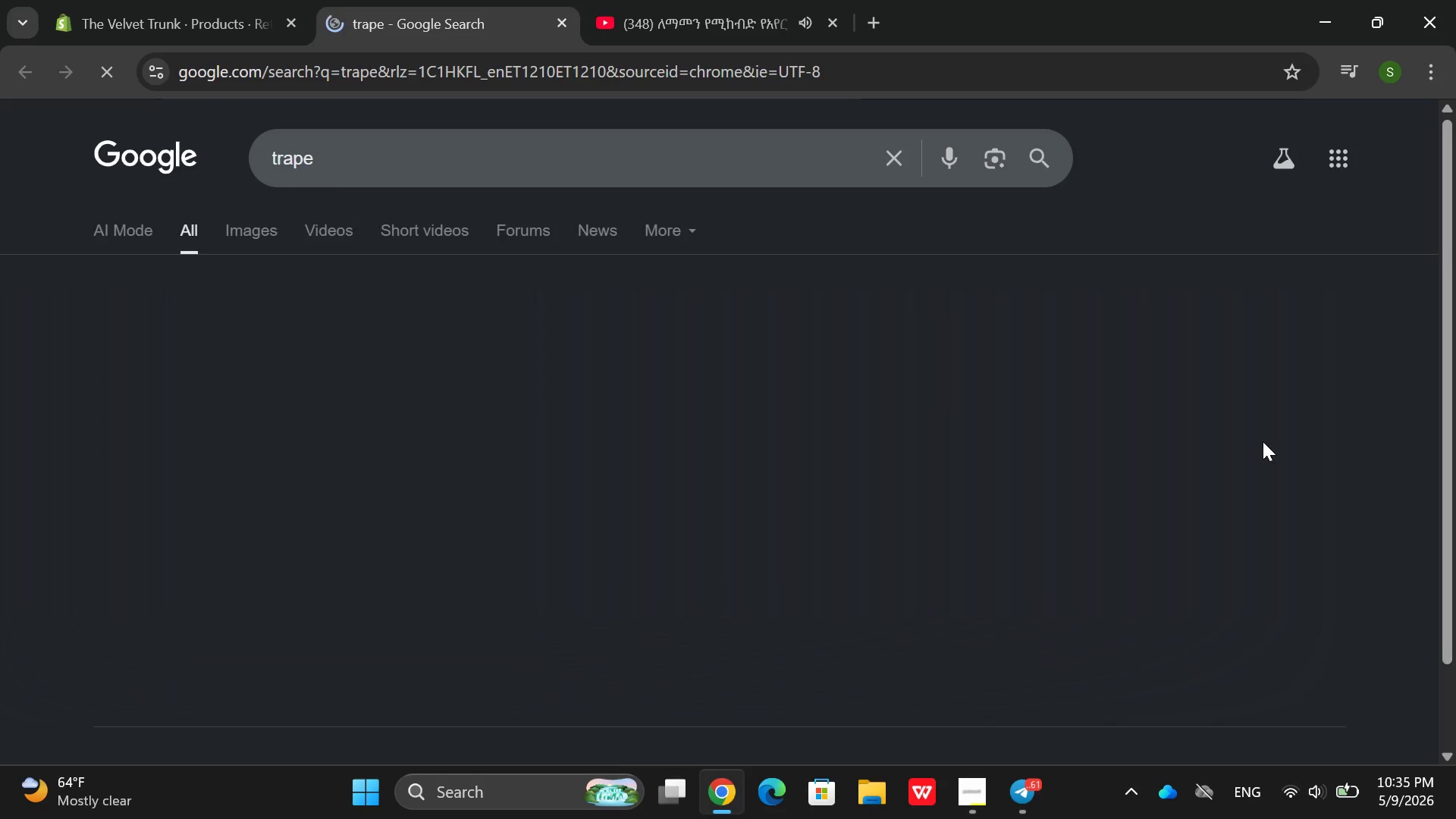 
triple_click([1263, 441])
 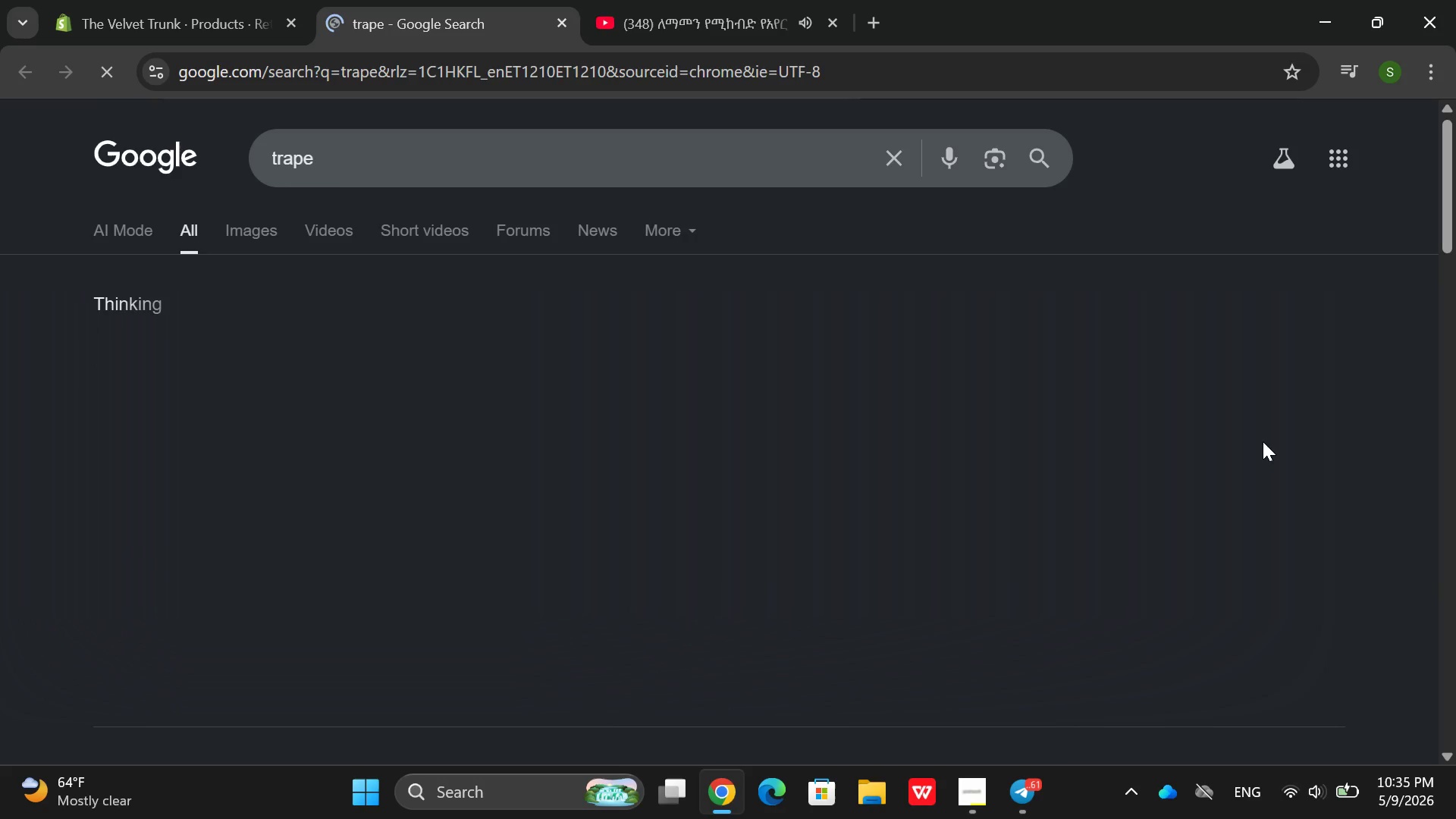 
triple_click([1263, 441])
 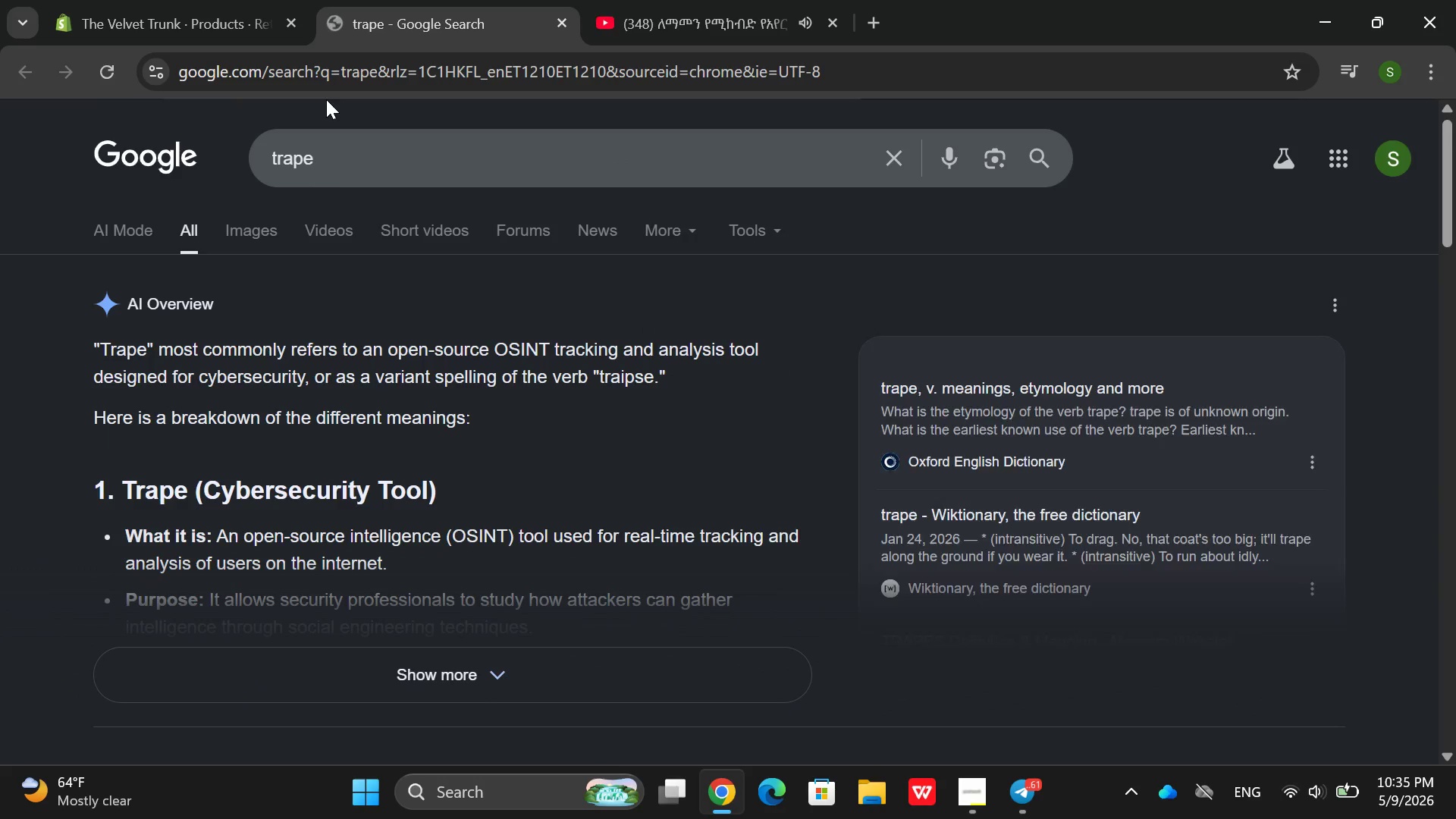 
right_click([199, 21])
 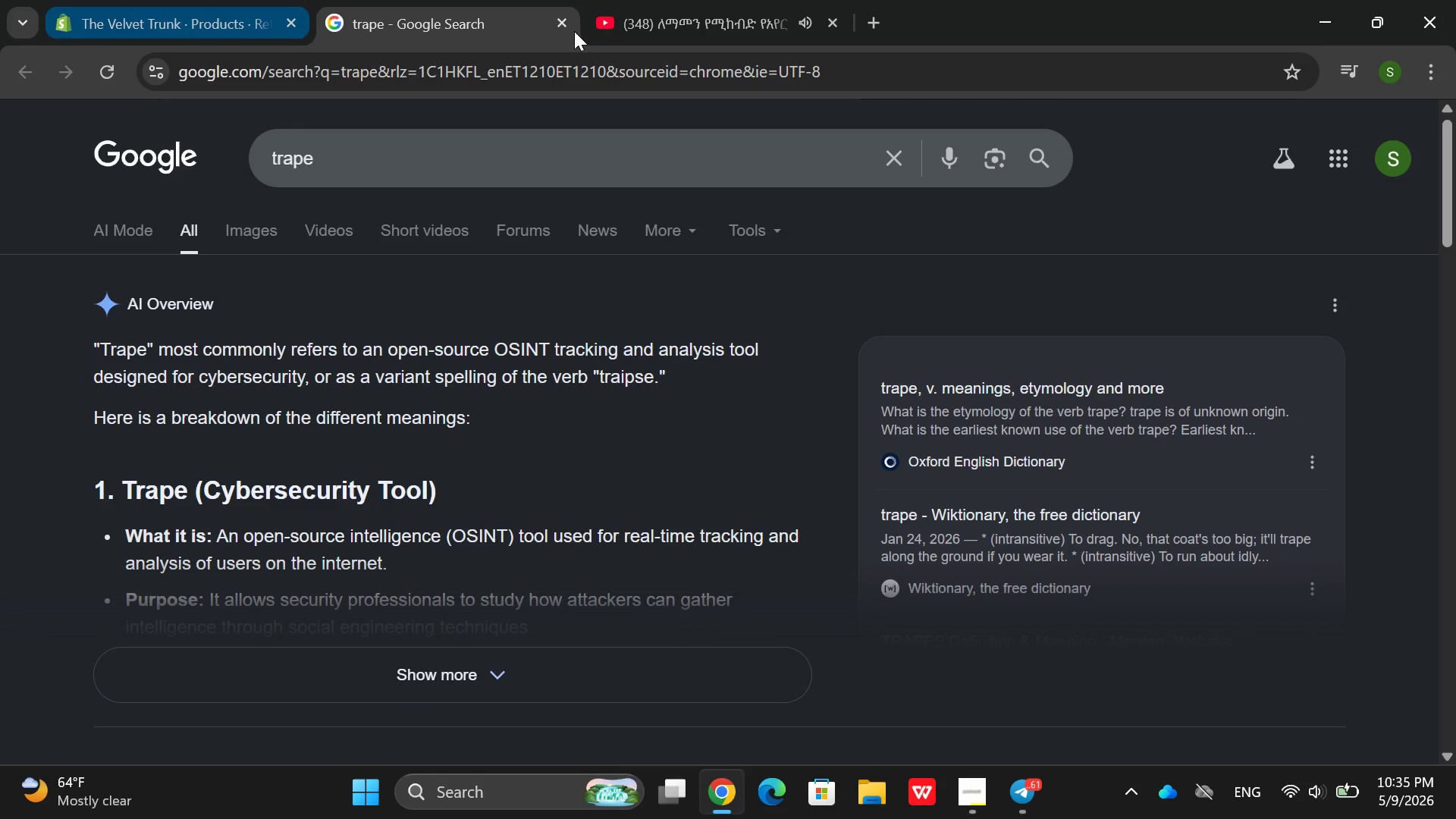 
left_click([199, 21])
 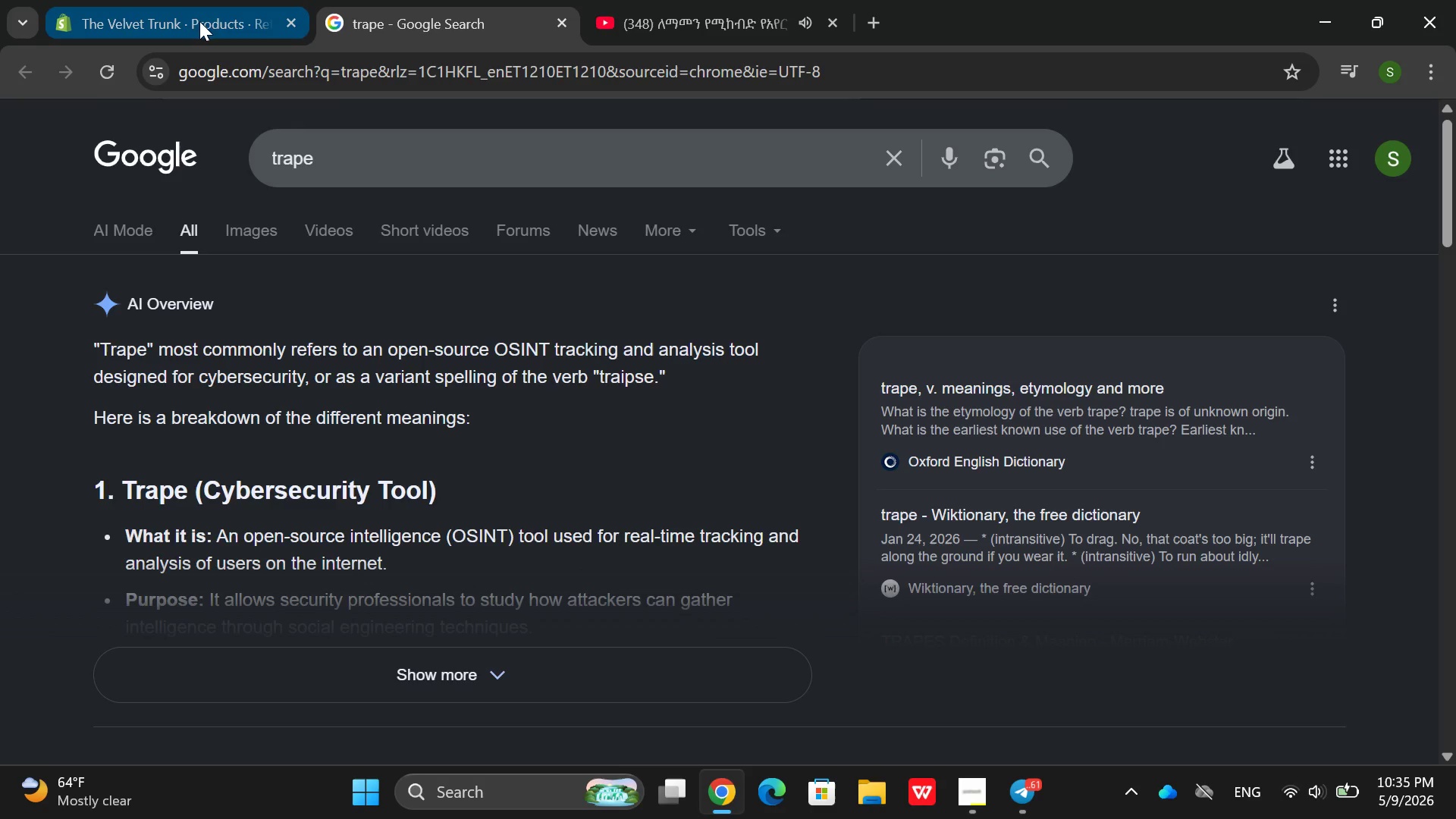 
left_click([564, 21])
 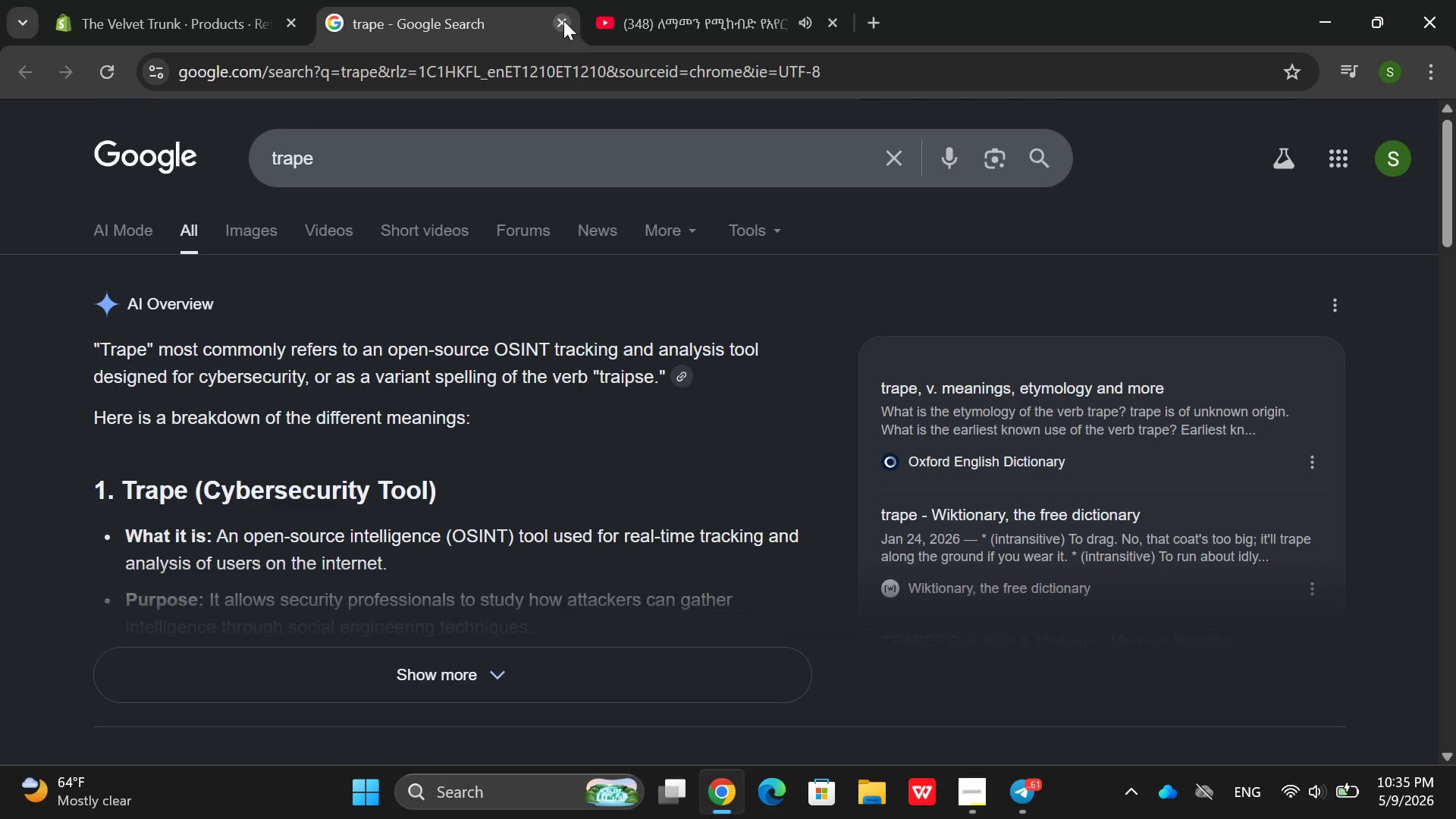 
left_click([563, 20])
 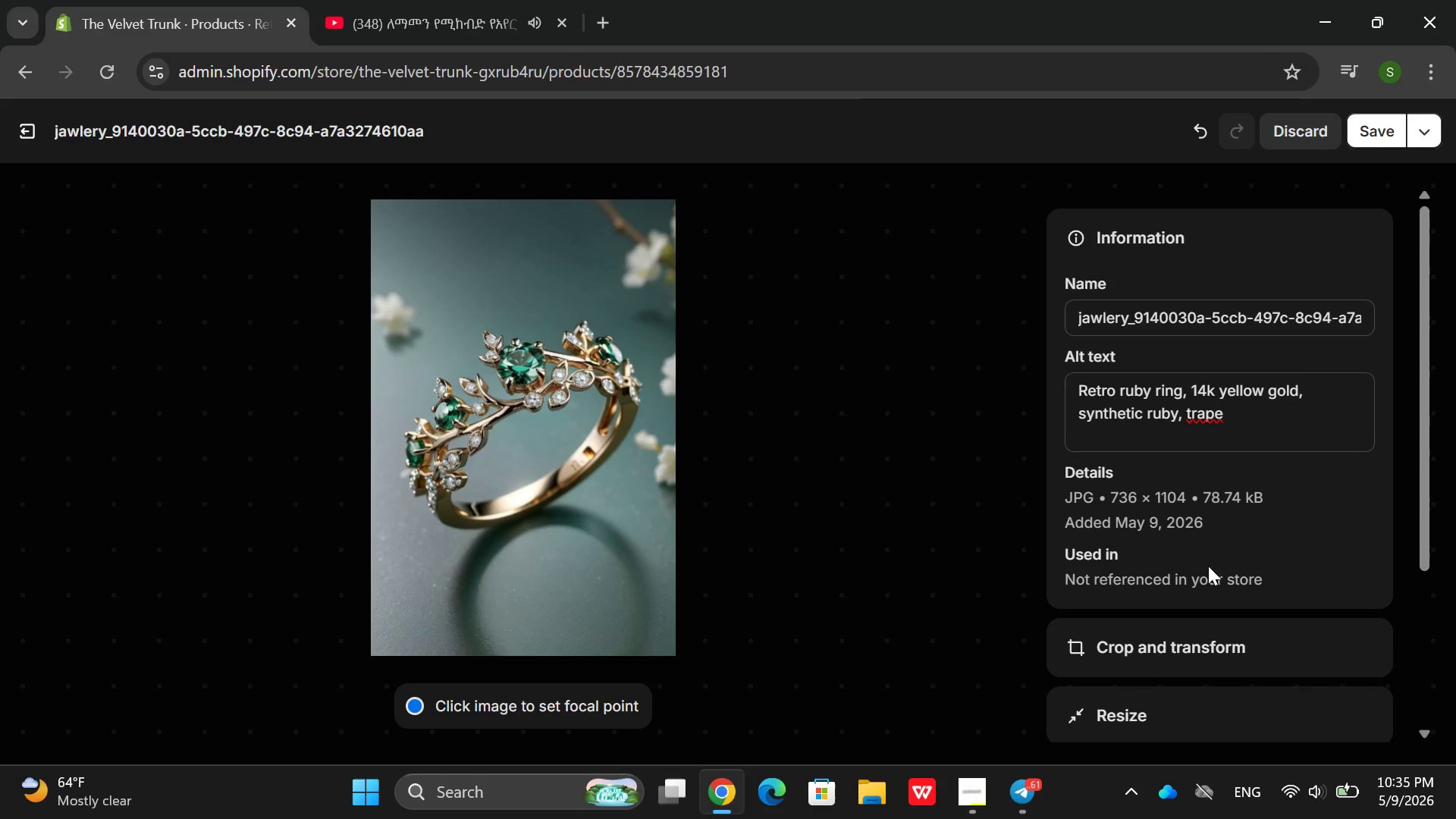 
left_click([1281, 437])
 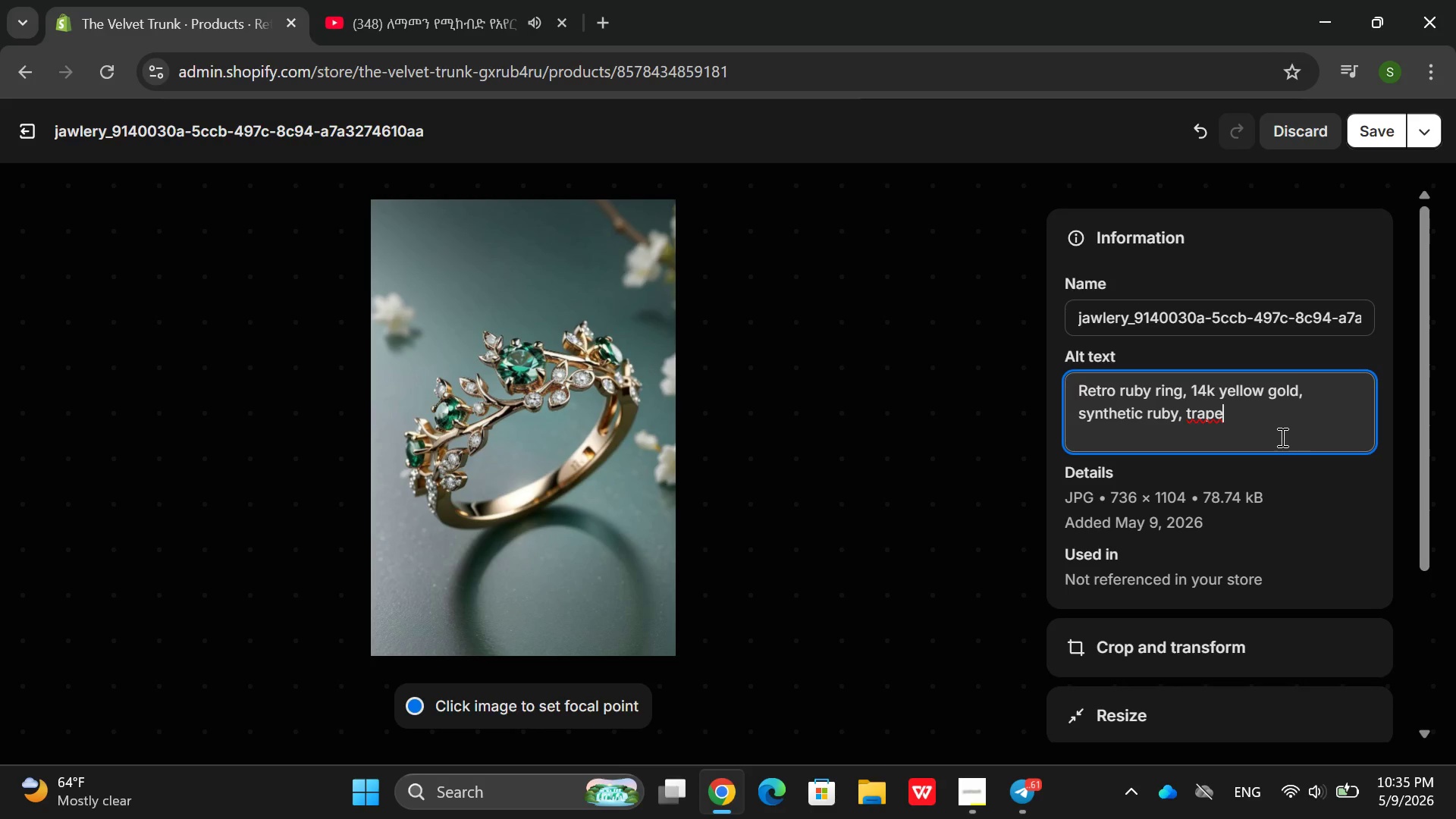 
right_click([1281, 437])
 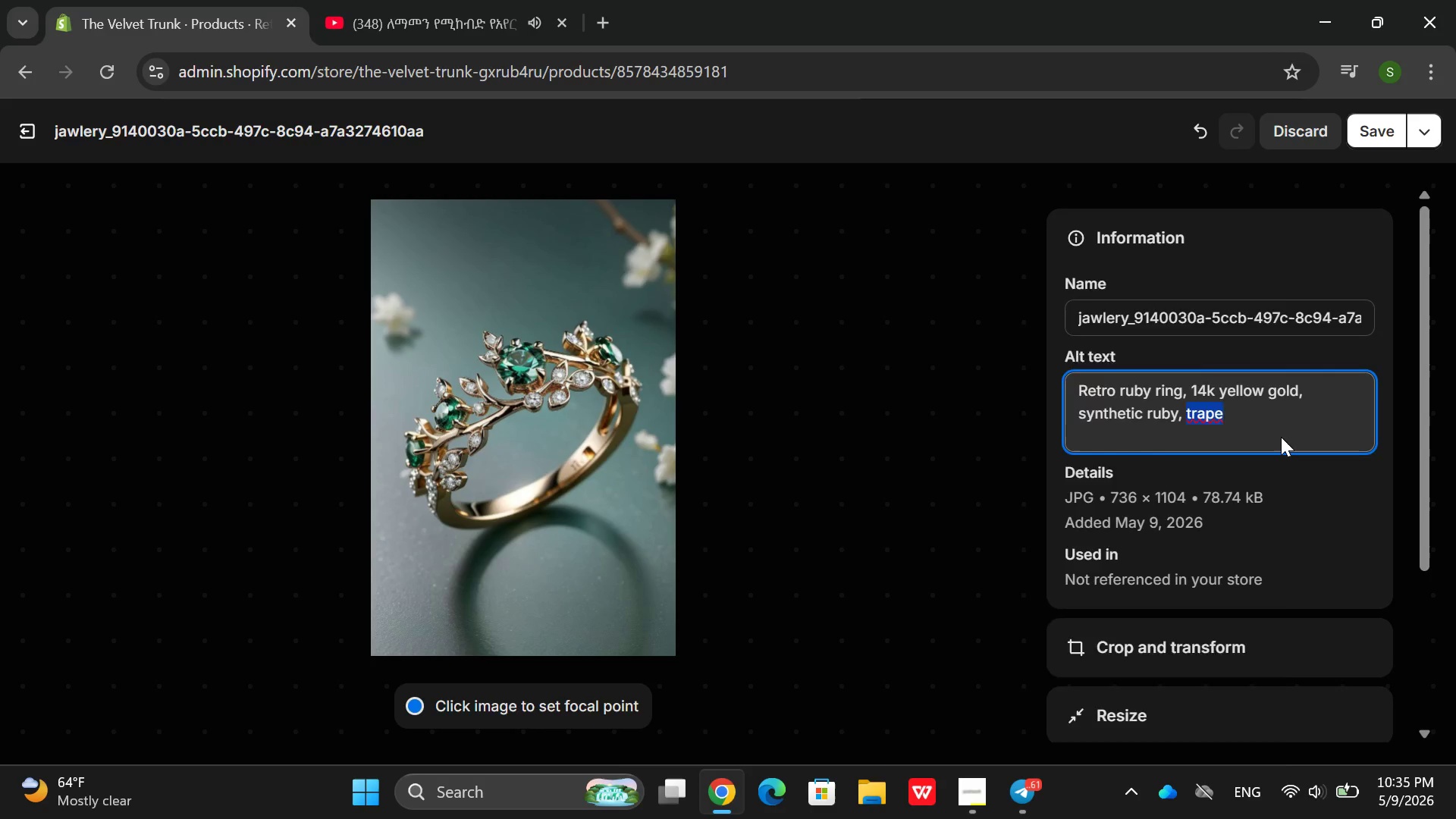 
right_click([1281, 437])
 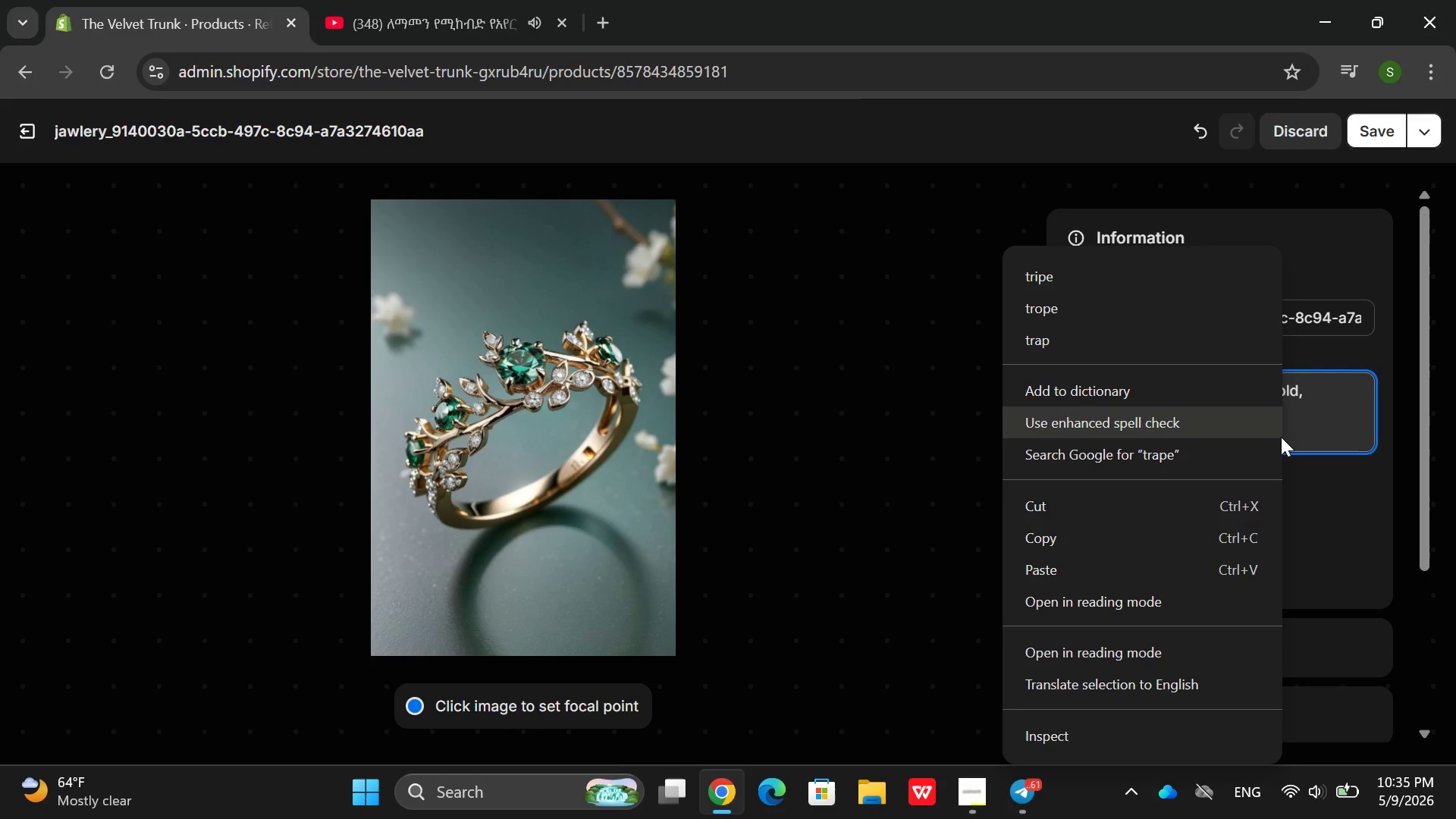 
key(Backspace)
 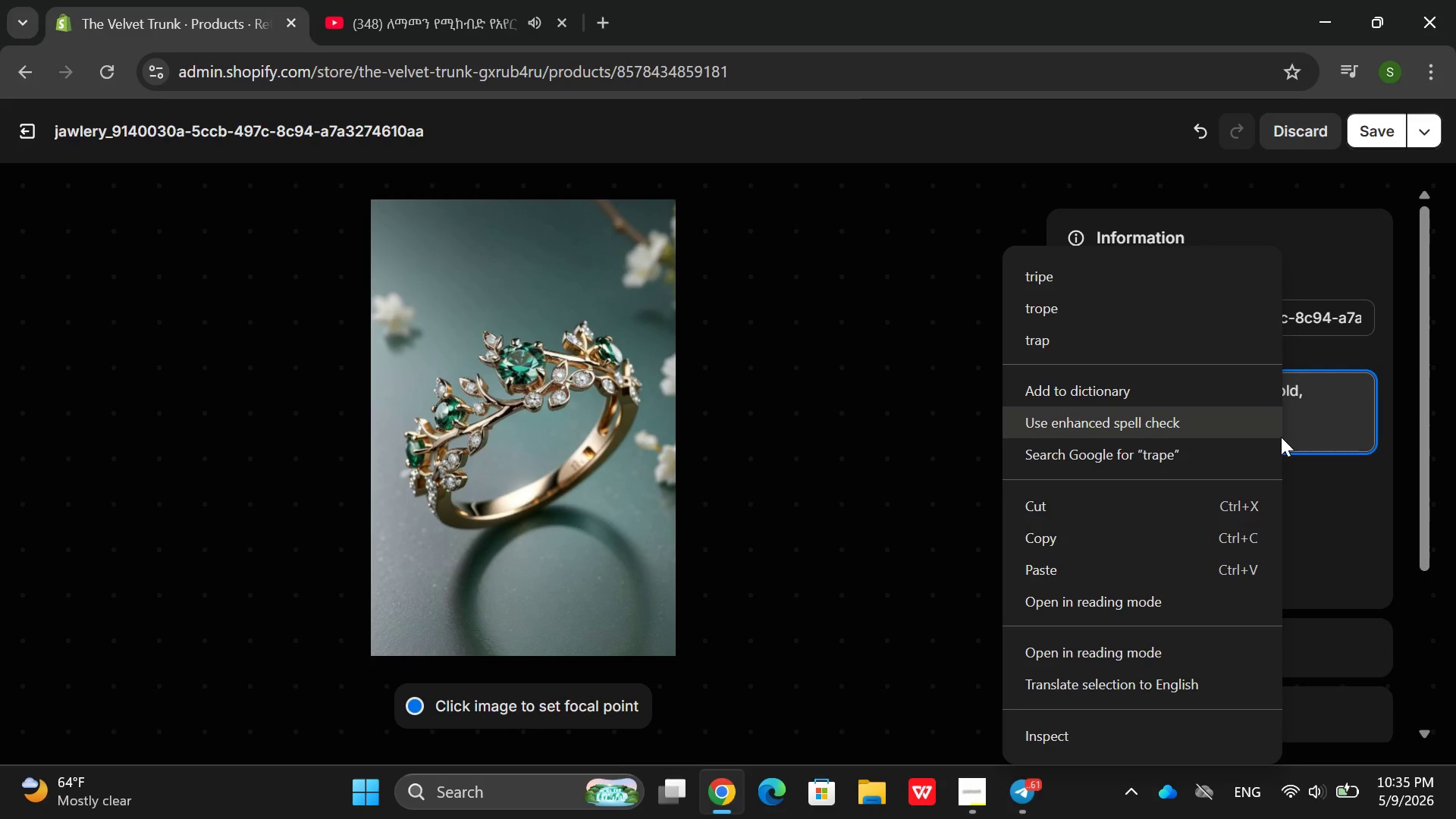 
key(Backspace)
 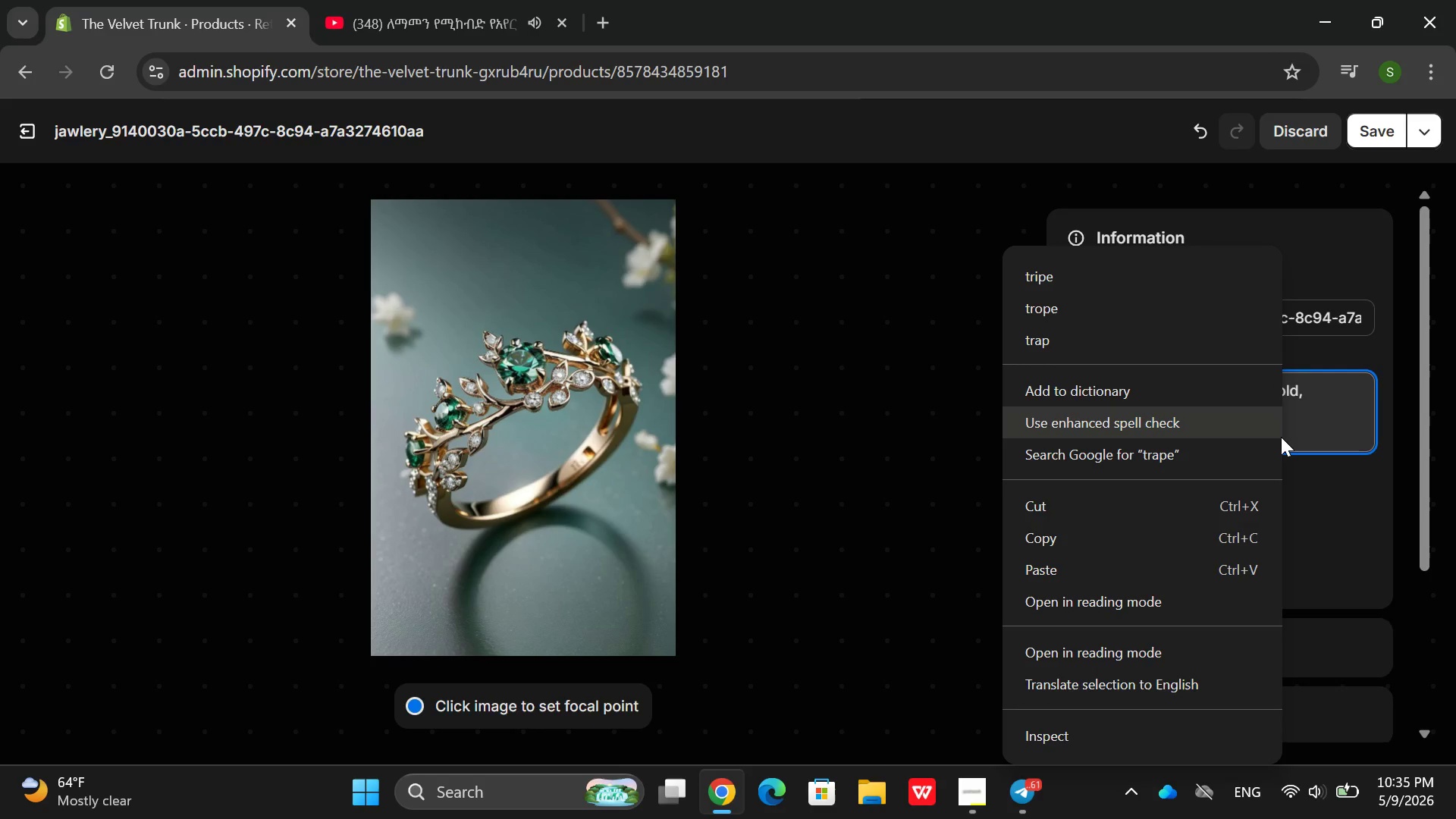 
key(Backspace)
 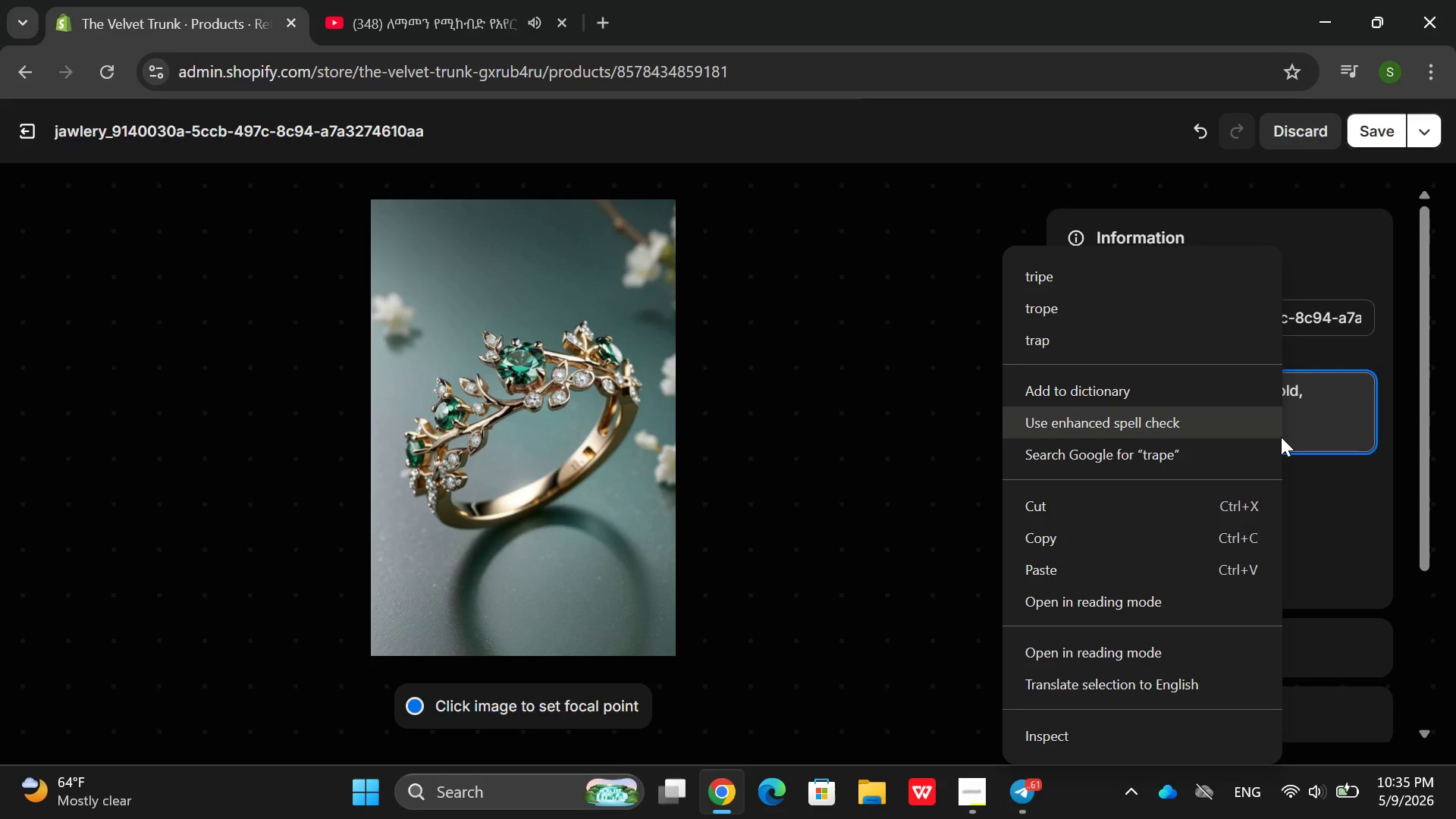 
key(Backspace)
 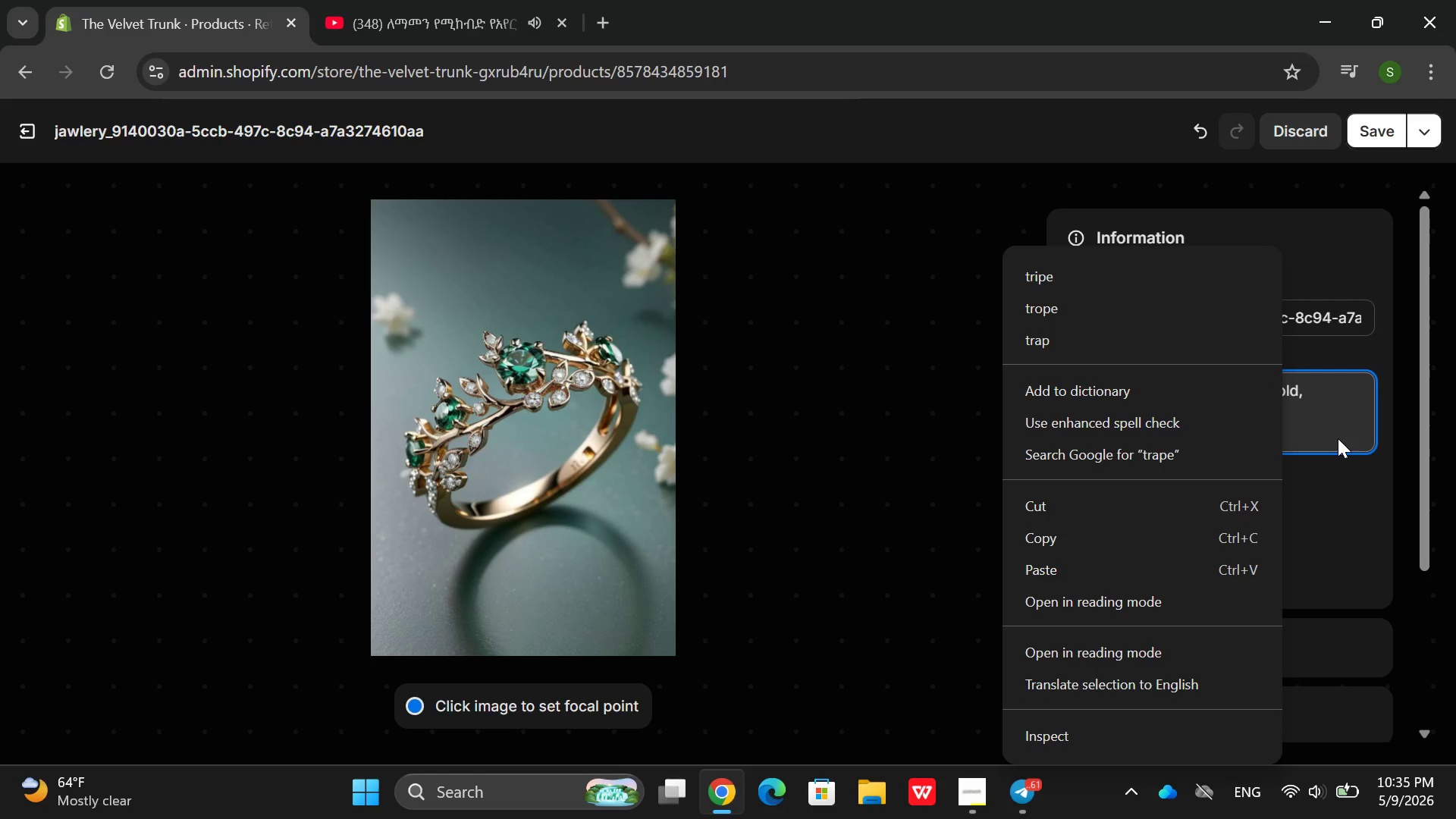 
left_click([1326, 424])
 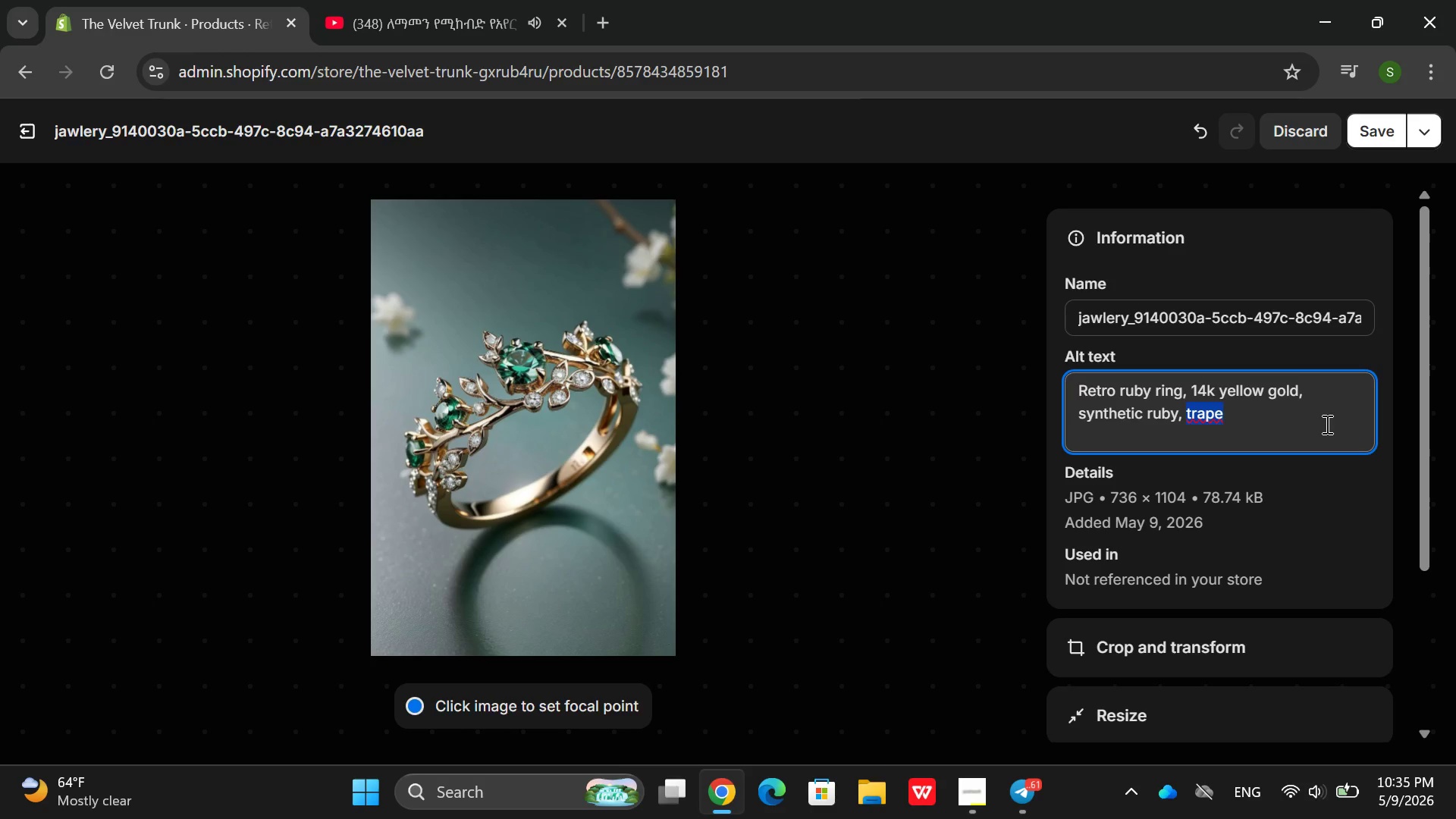 
left_click([1326, 424])
 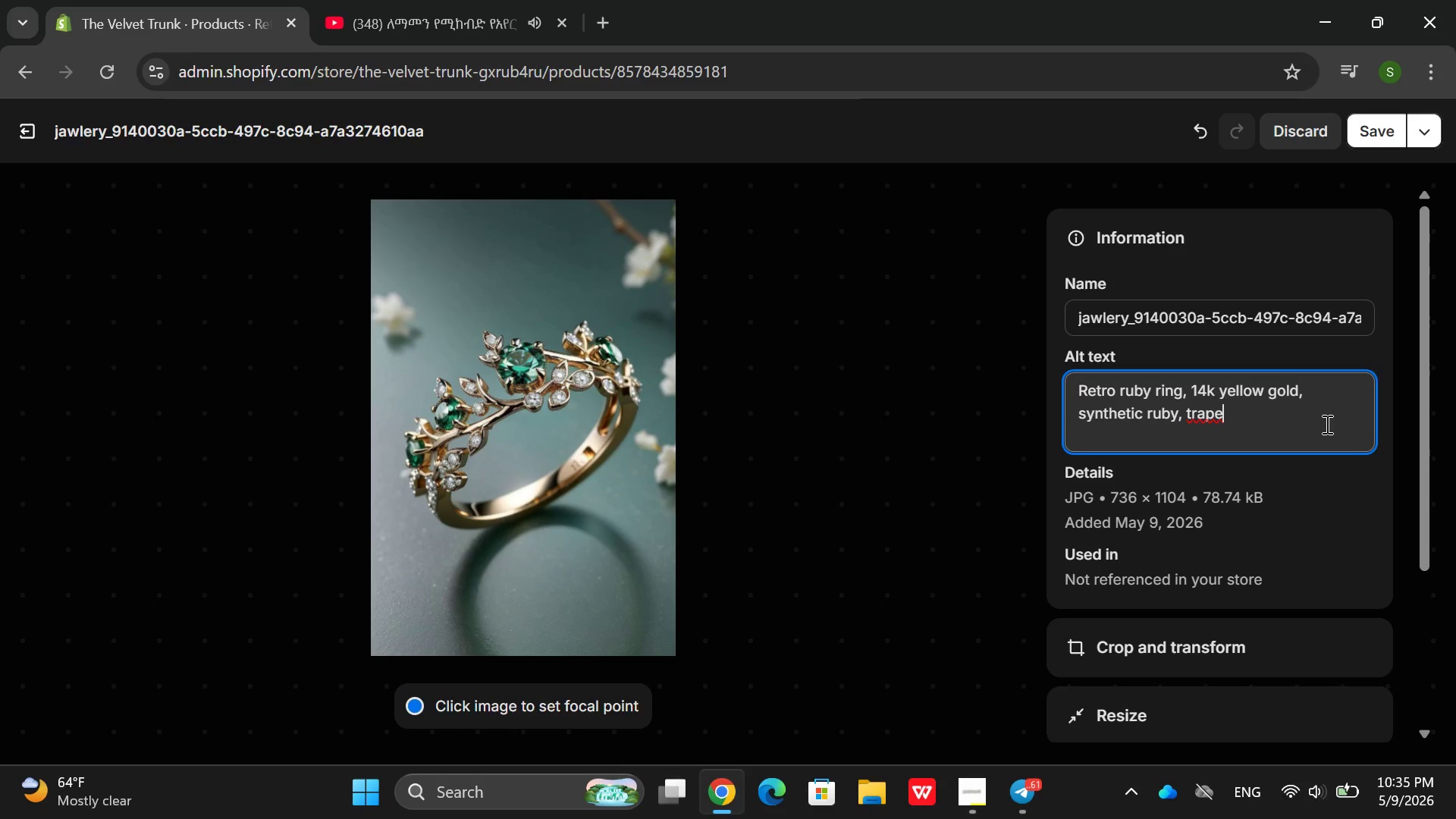 
type(zoid diamp)
key(Backspace)
type(onds )
key(Backspace)
type(, ov)
key(Backspace)
key(Backspace)
type(overso)
key(Backspace)
key(Backspace)
type(sixe)
key(Backspace)
key(Backspace)
key(Backspace)
type(zed)
key(Backspace)
key(Backspace)
key(Backspace)
type(ized )
 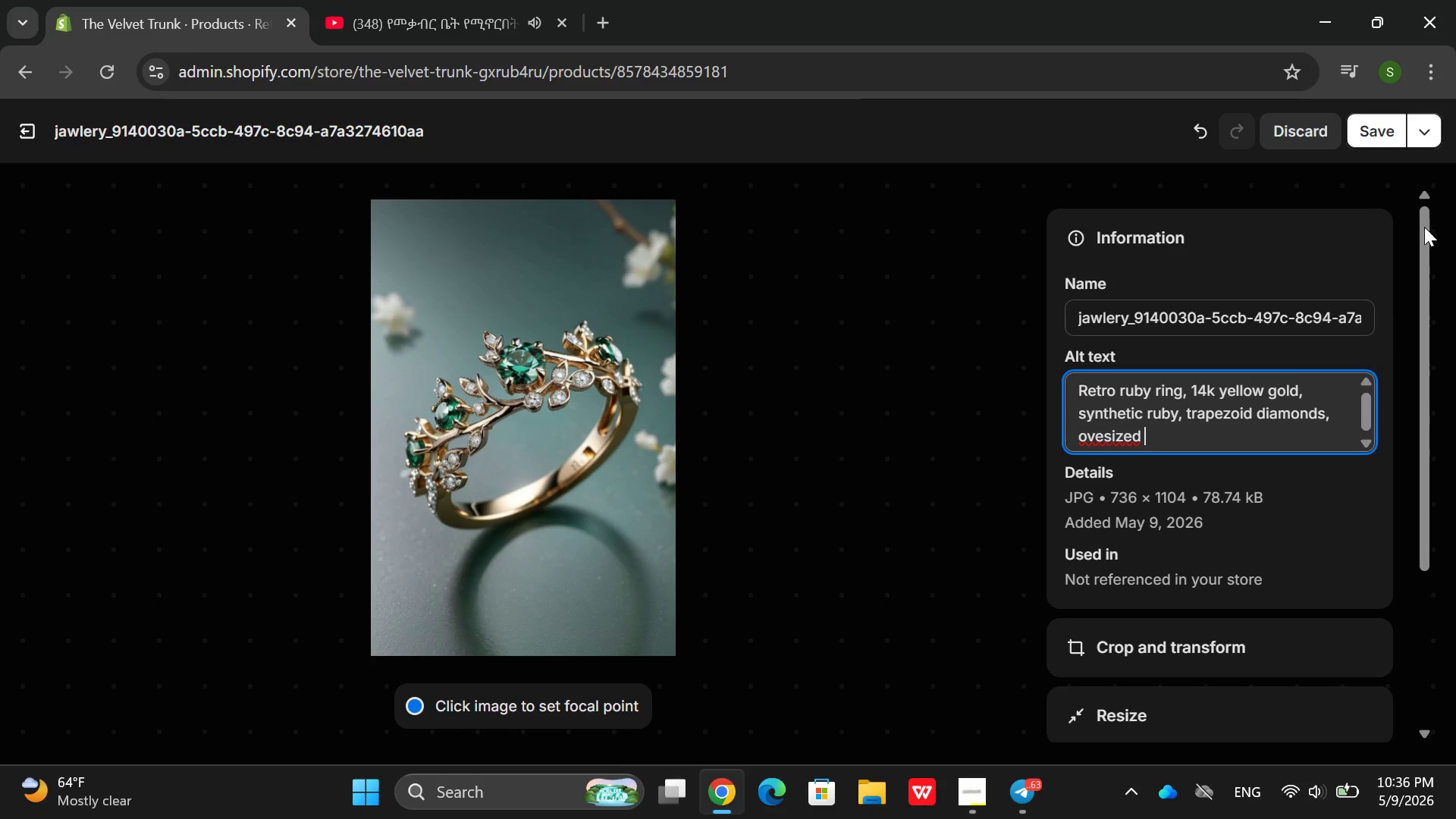 
left_click([1371, 117])
 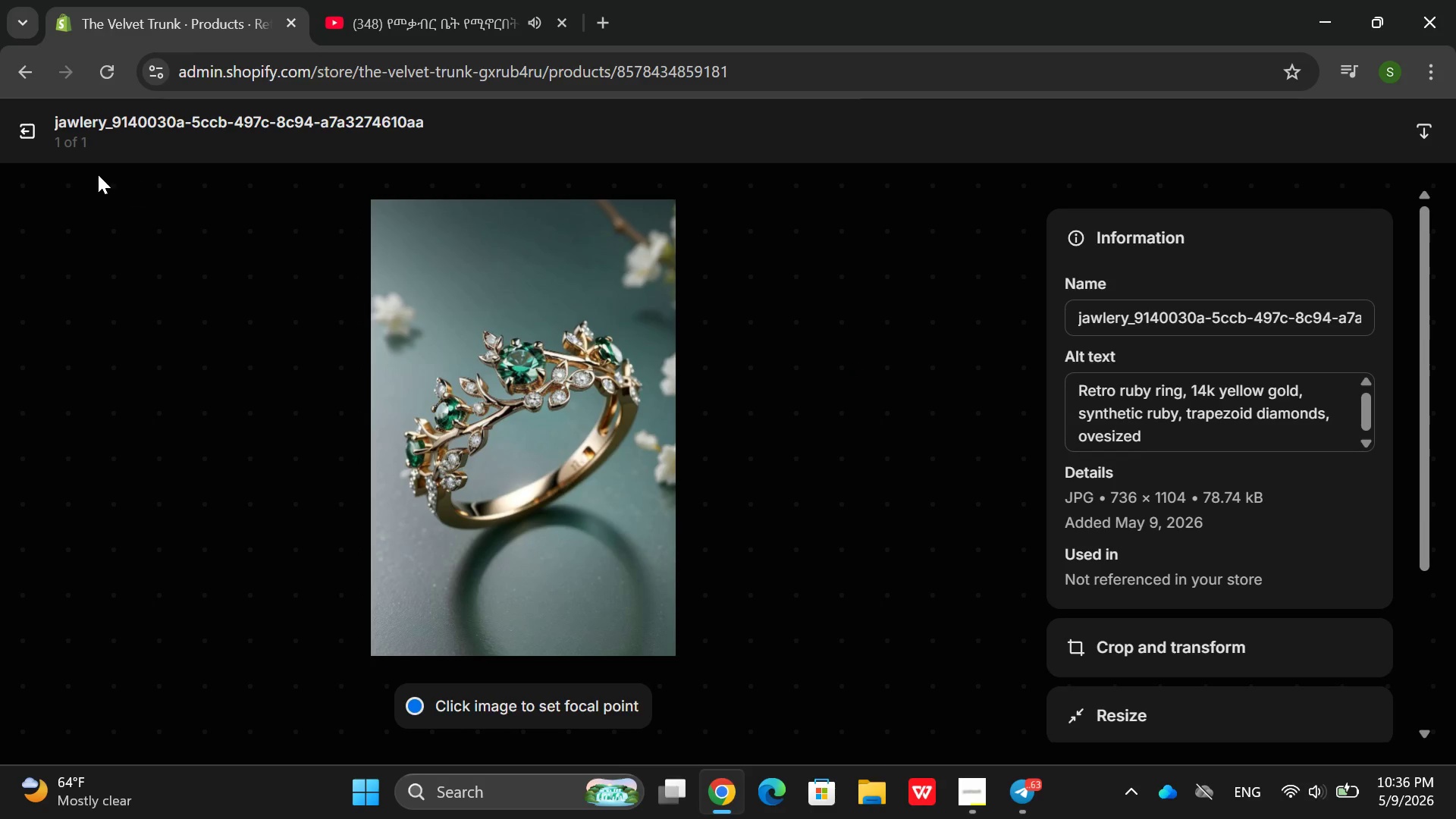 
left_click([34, 113])
 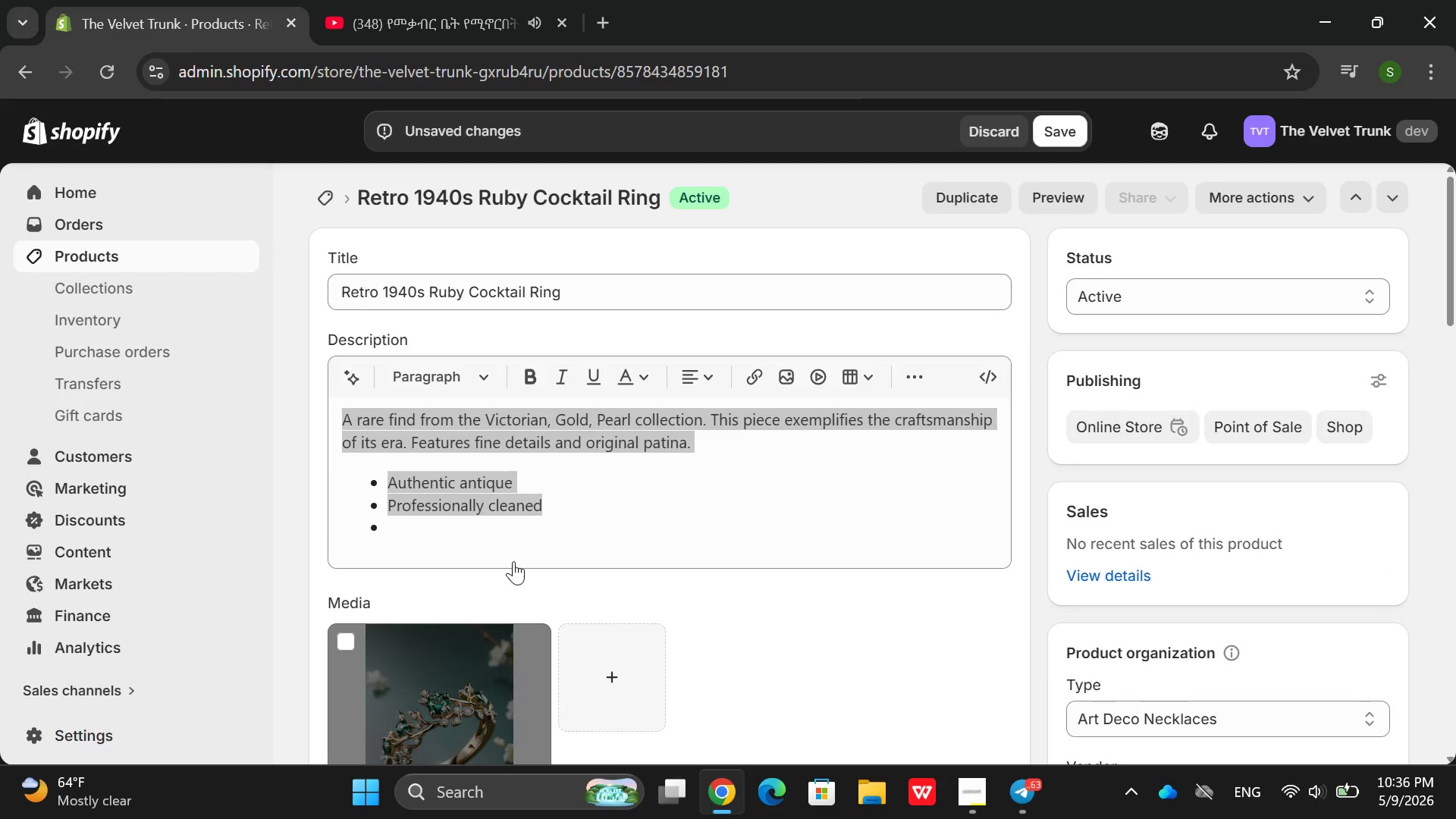 
left_click([613, 539])
 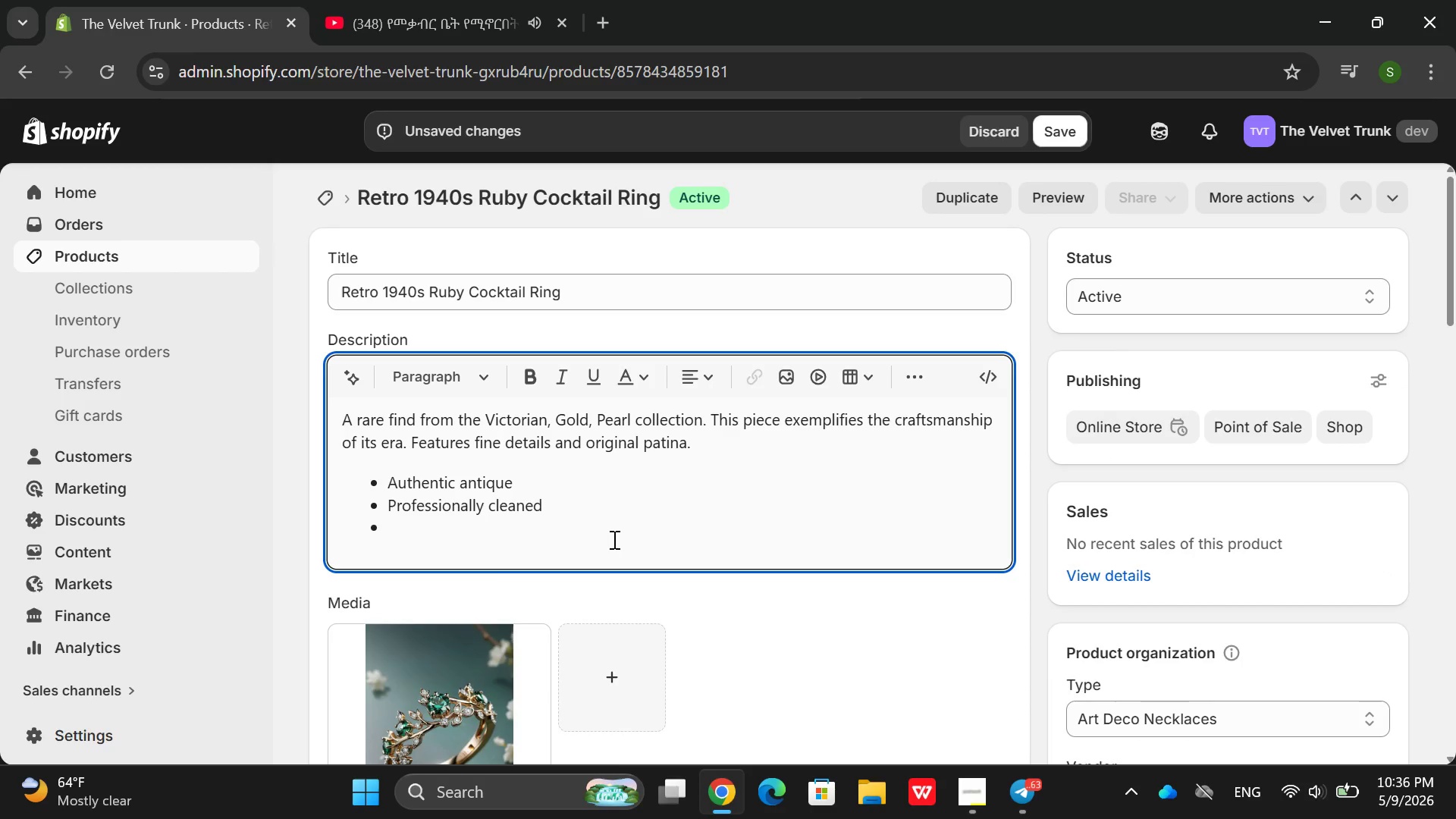 
key(Backspace)
 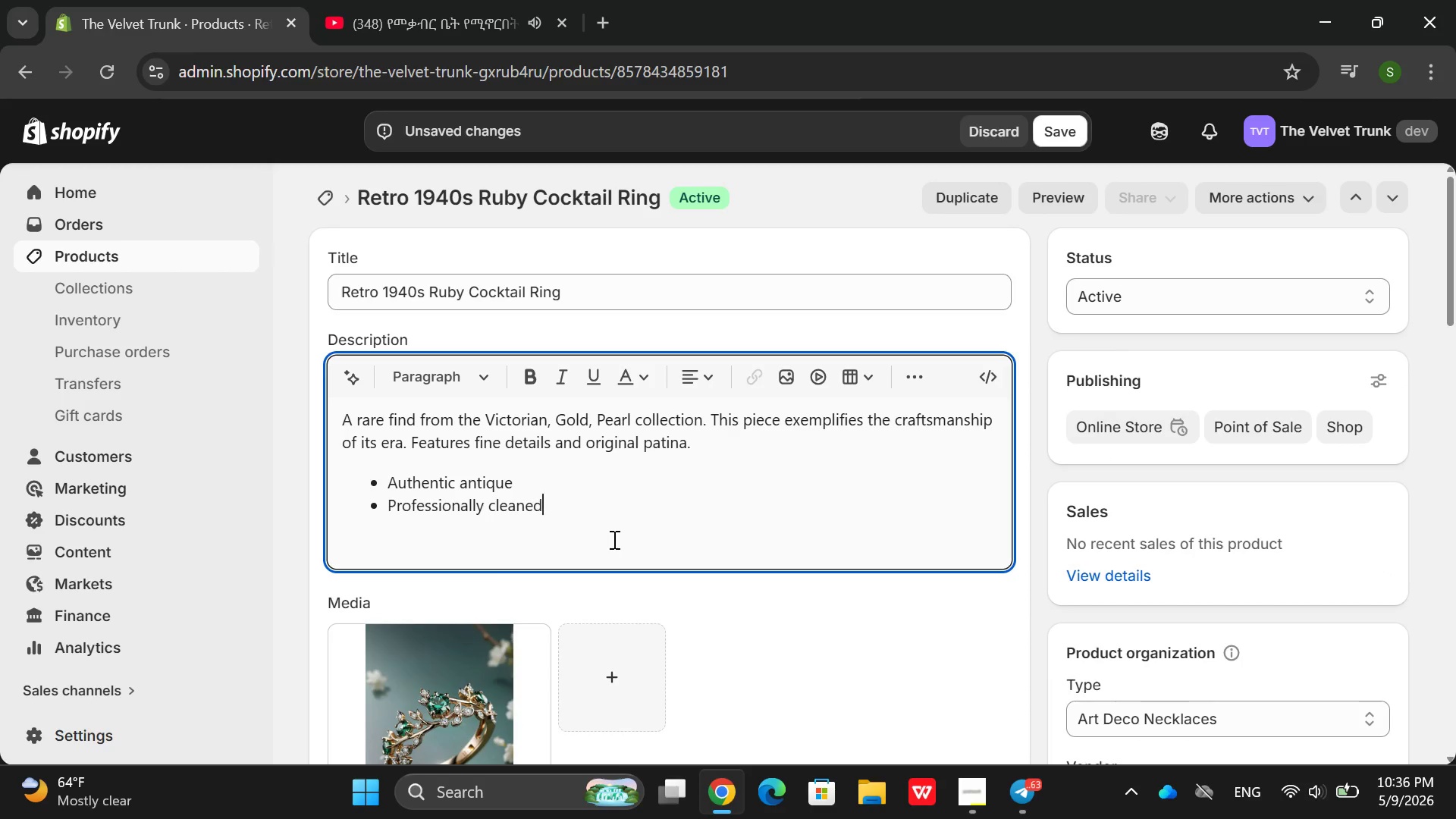 
key(Backspace)
 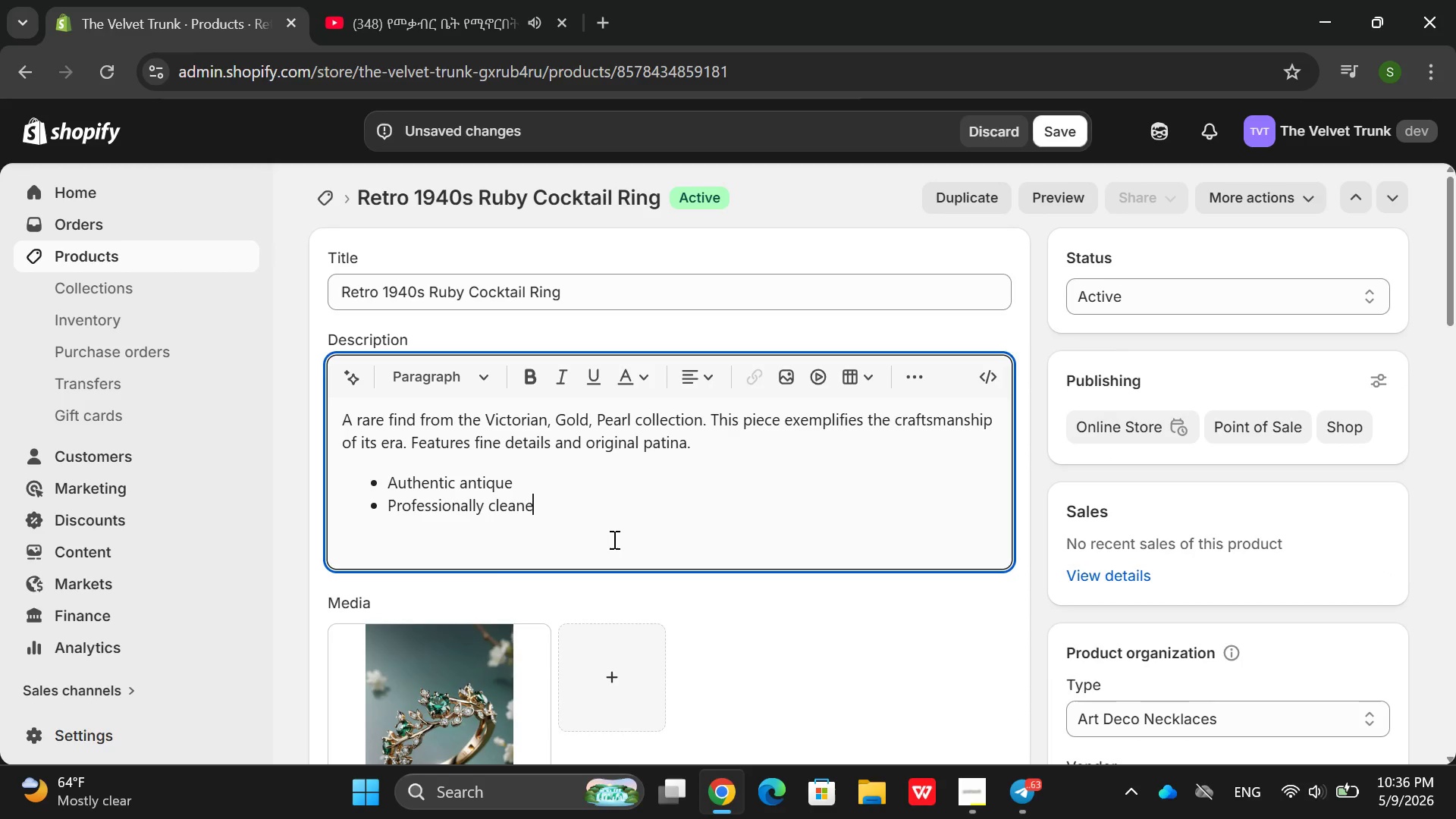 
hold_key(key=Backspace, duration=0.53)
 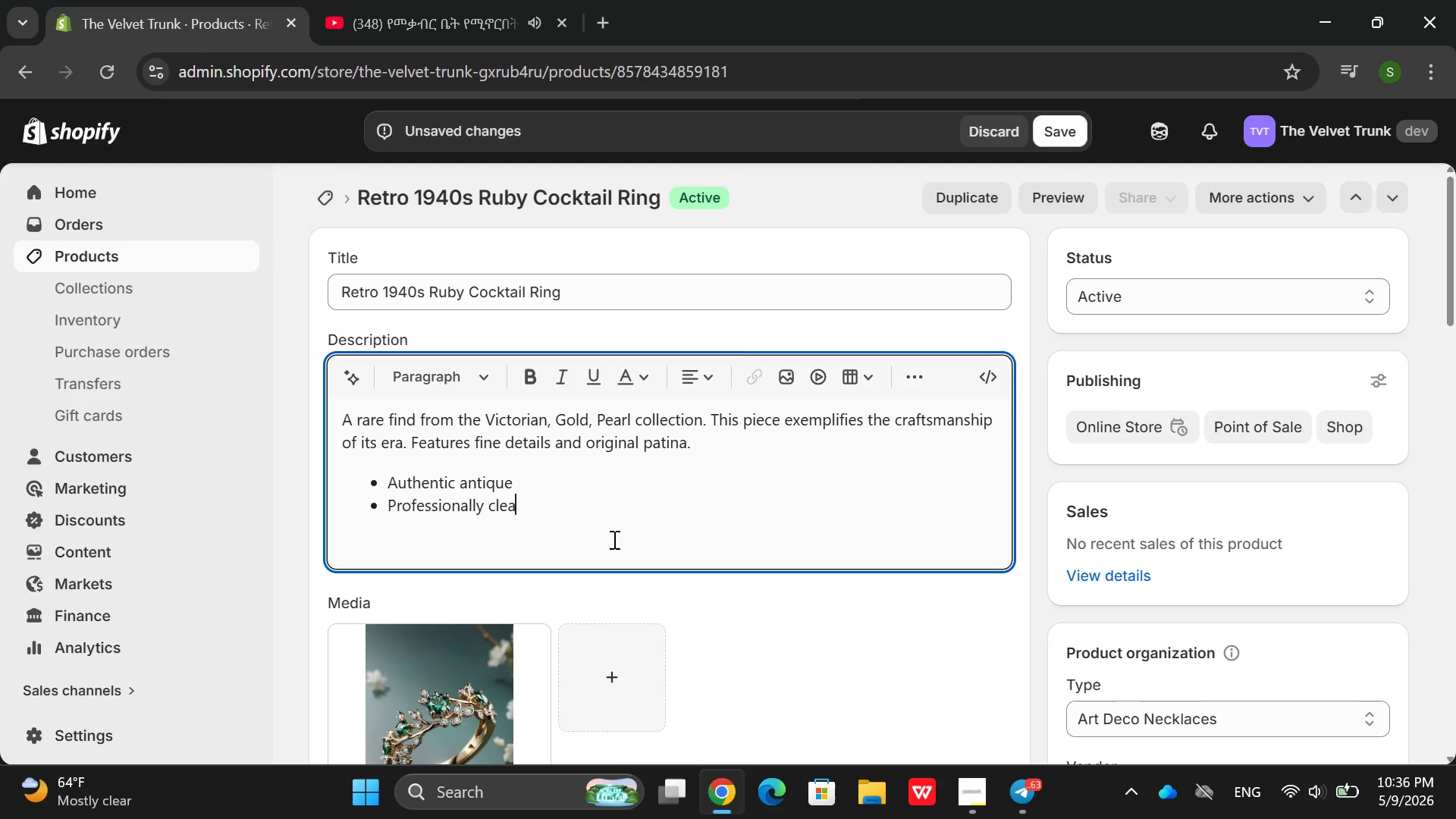 
left_click([613, 539])
 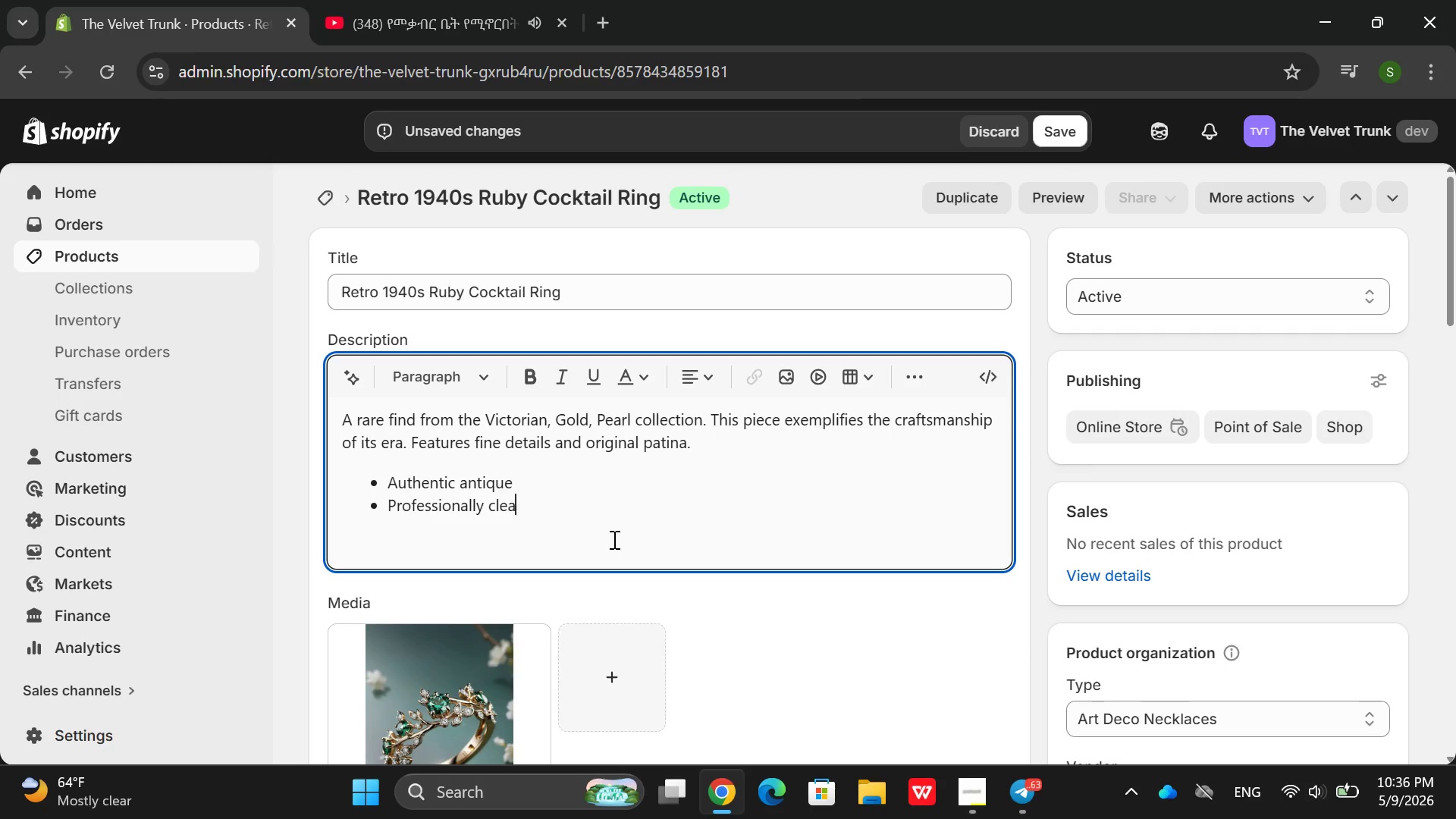 
left_click_drag(start_coordinate=[613, 539], to_coordinate=[341, 382])
 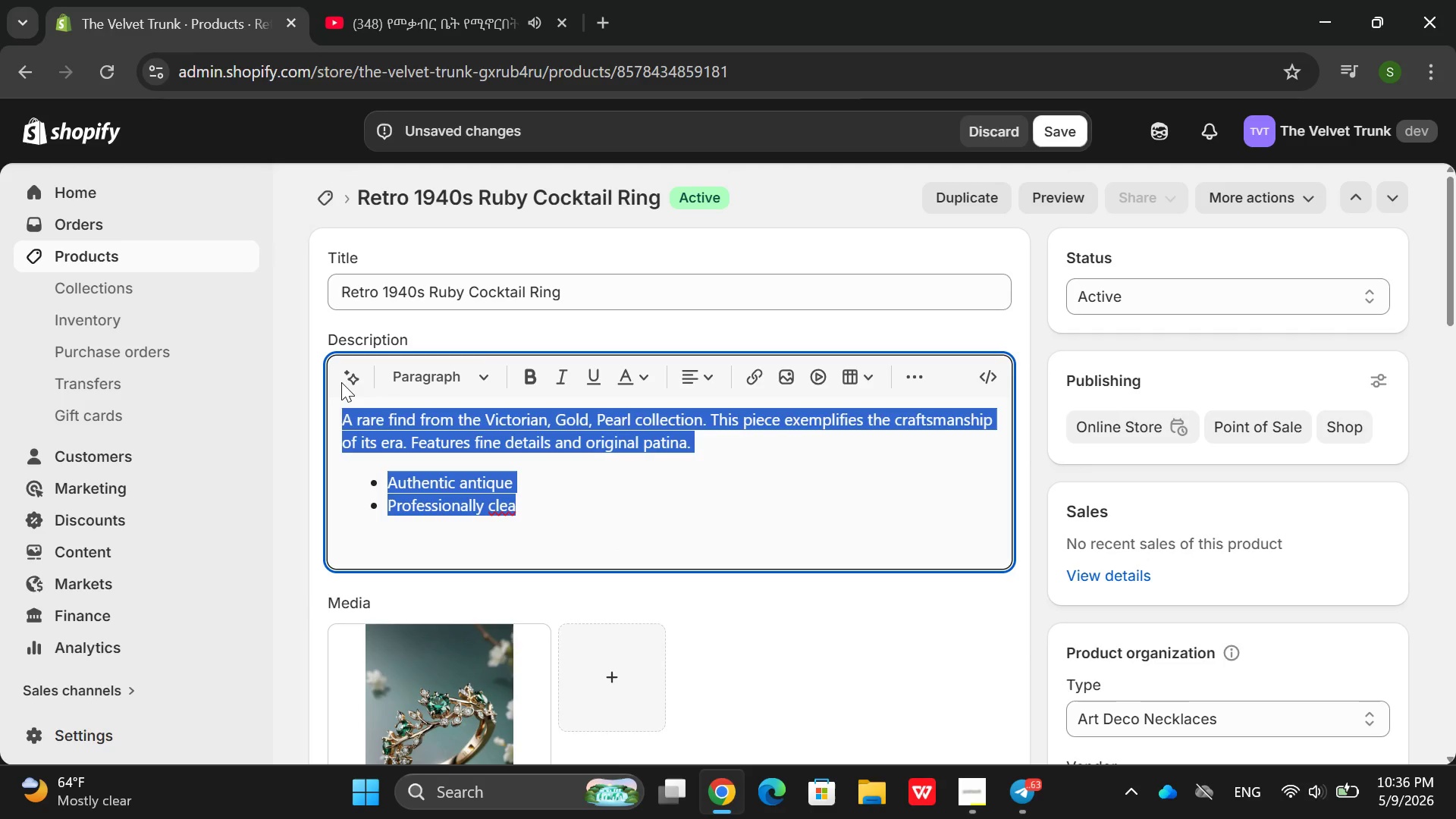 
key(Backspace)
 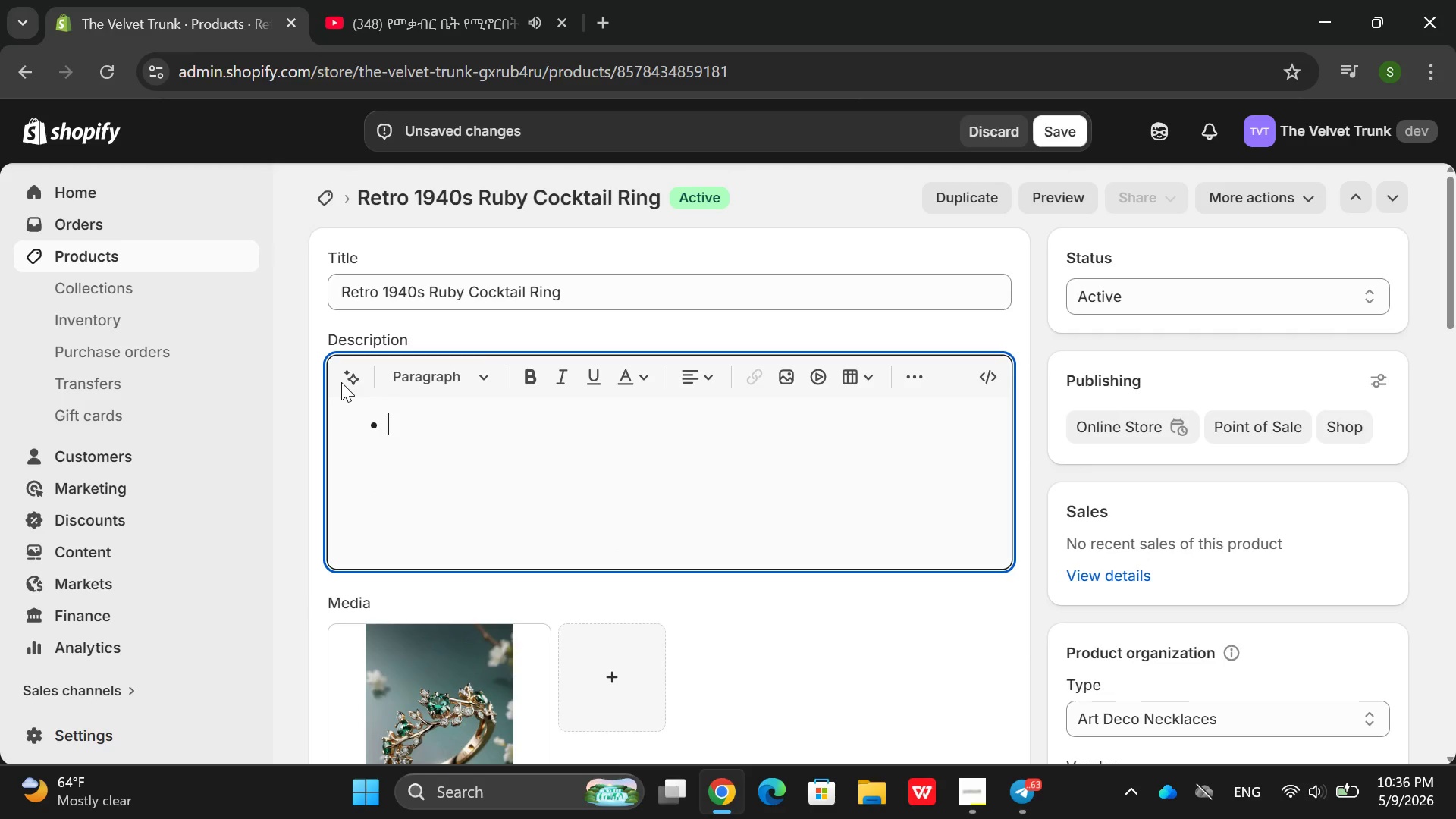 
key(Backspace)
 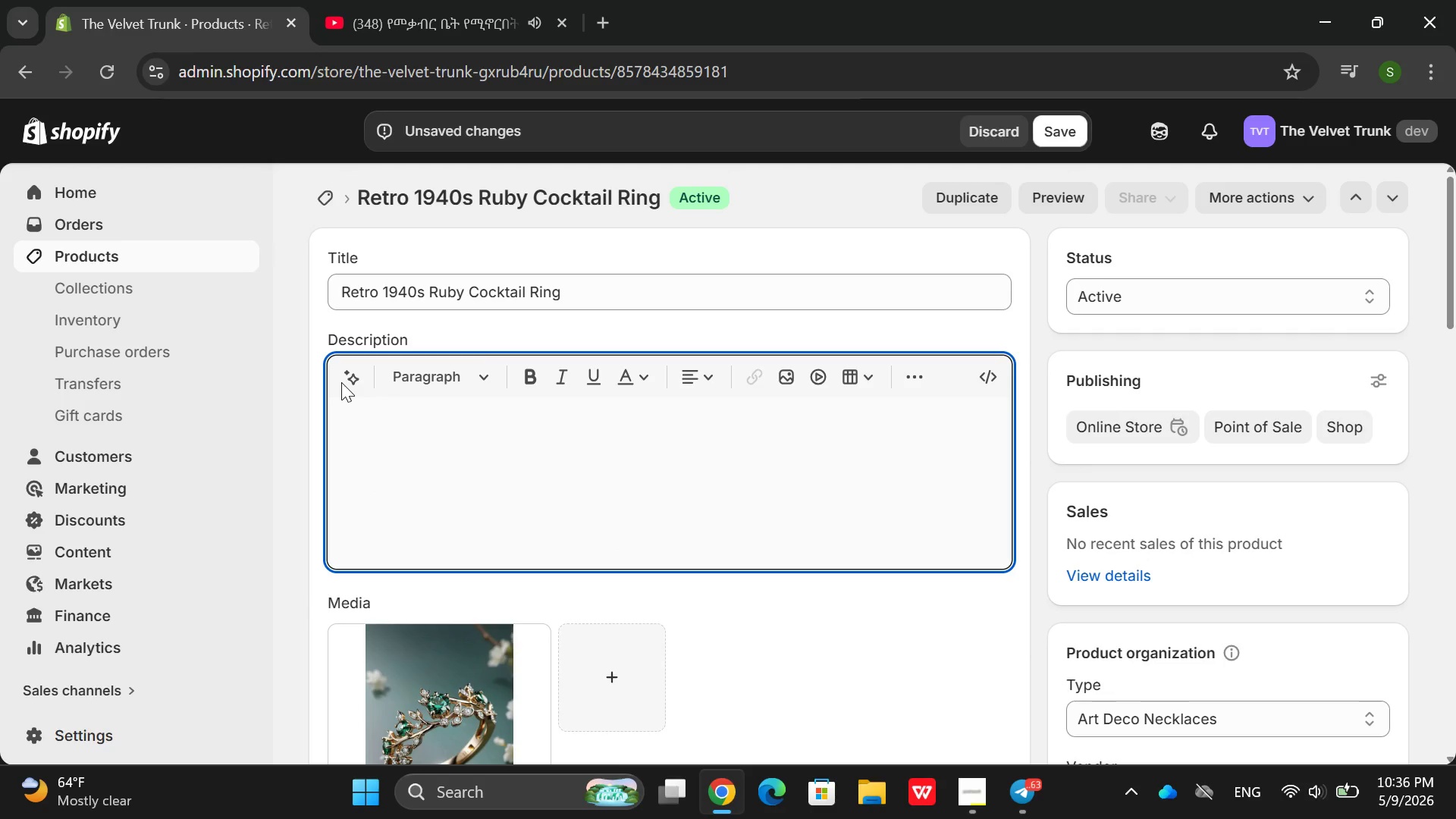 
wait(5.03)
 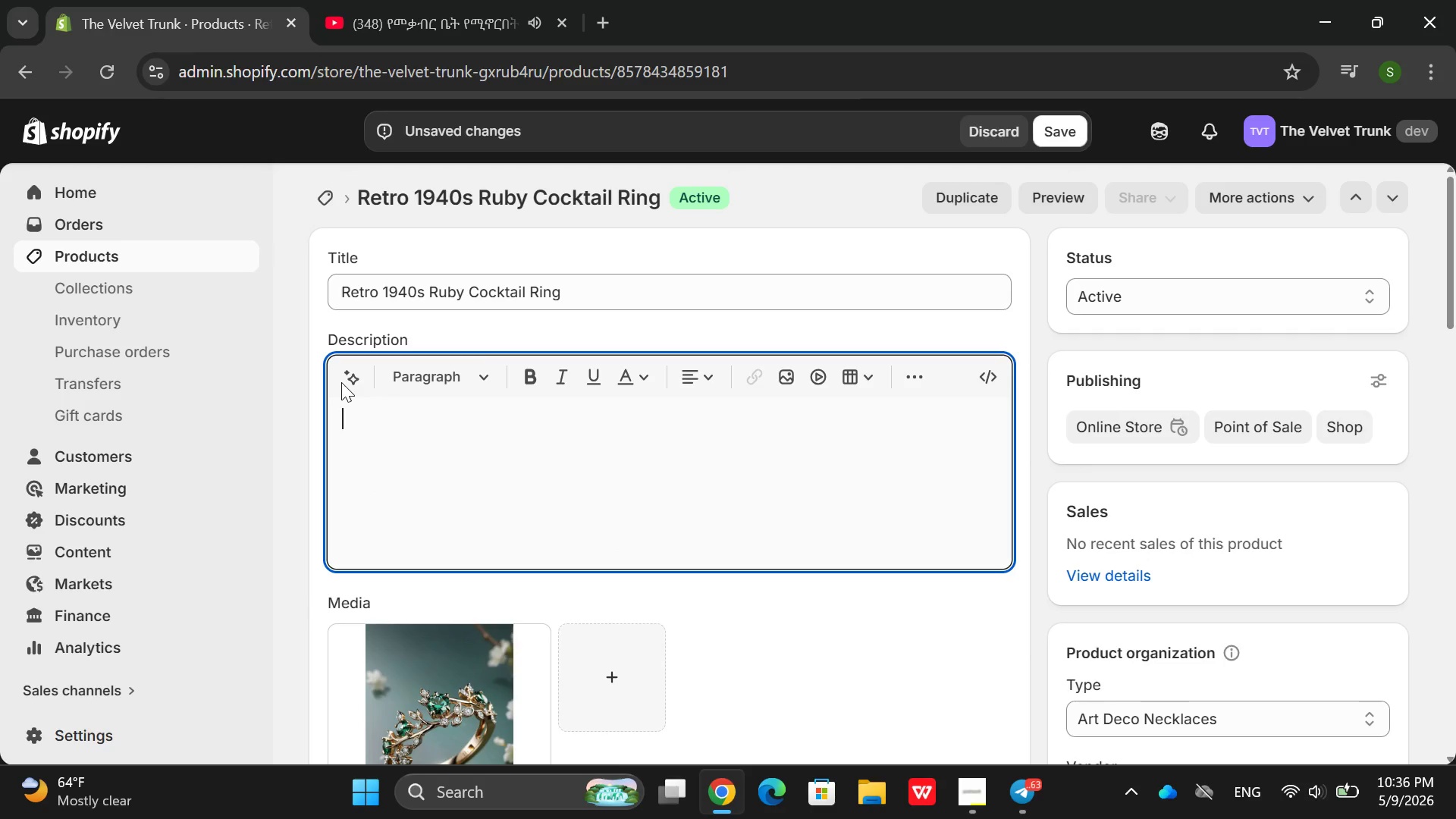 
type(24k)
key(Backspace)
key(Backspace)
key(Backspace)
key(Backspace)
type(14k ywll)
key(Backspace)
key(Backspace)
key(Backspace)
type(w)
key(Backspace)
type(ellow fo)
key(Backspace)
key(Backspace)
type(gl)
key(Backspace)
type(old )
key(Backspace)
type(, sys)
key(Backspace)
type(nthetic t)
key(Backspace)
type(ruby )
 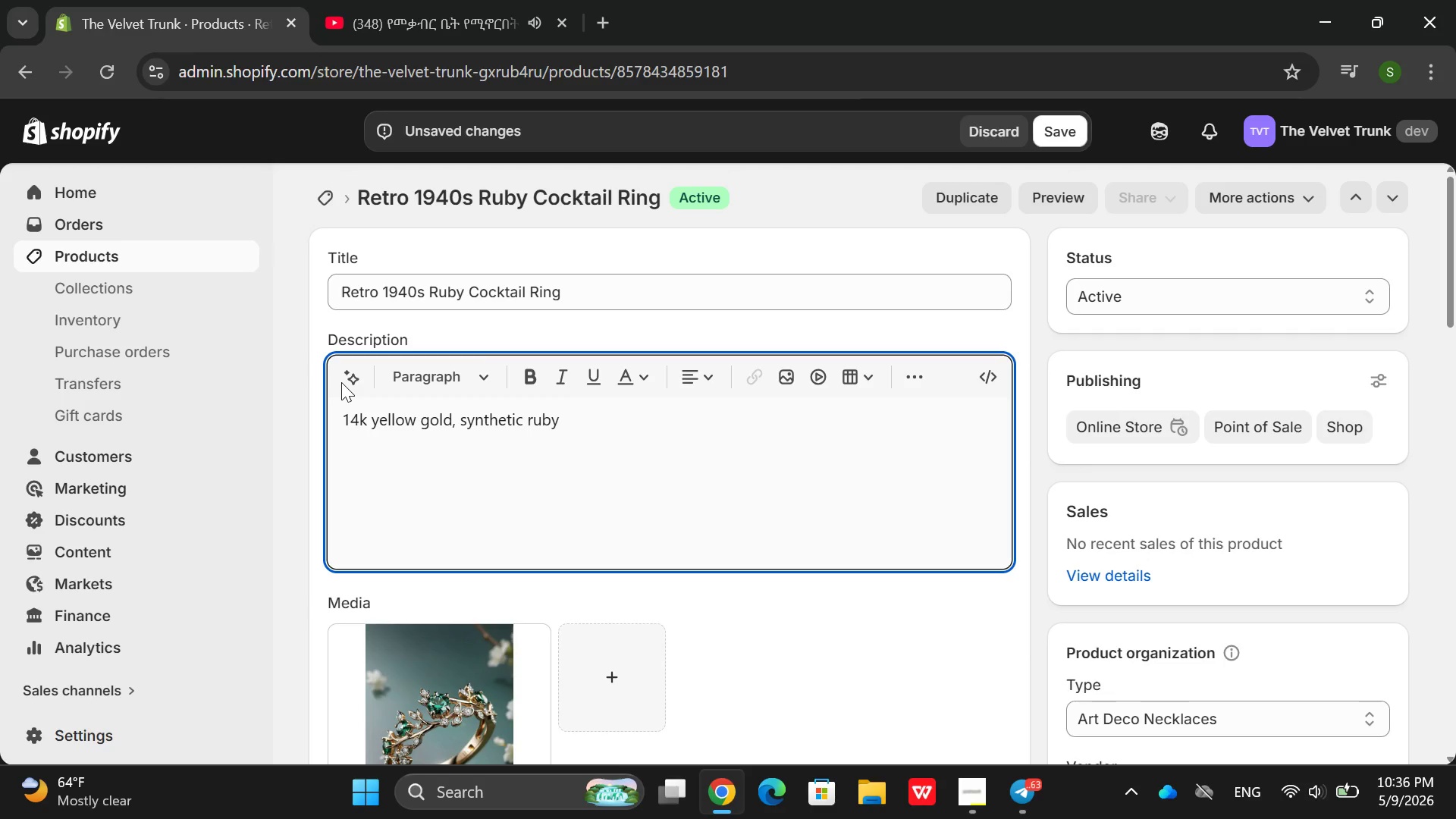 
key(Enter)
 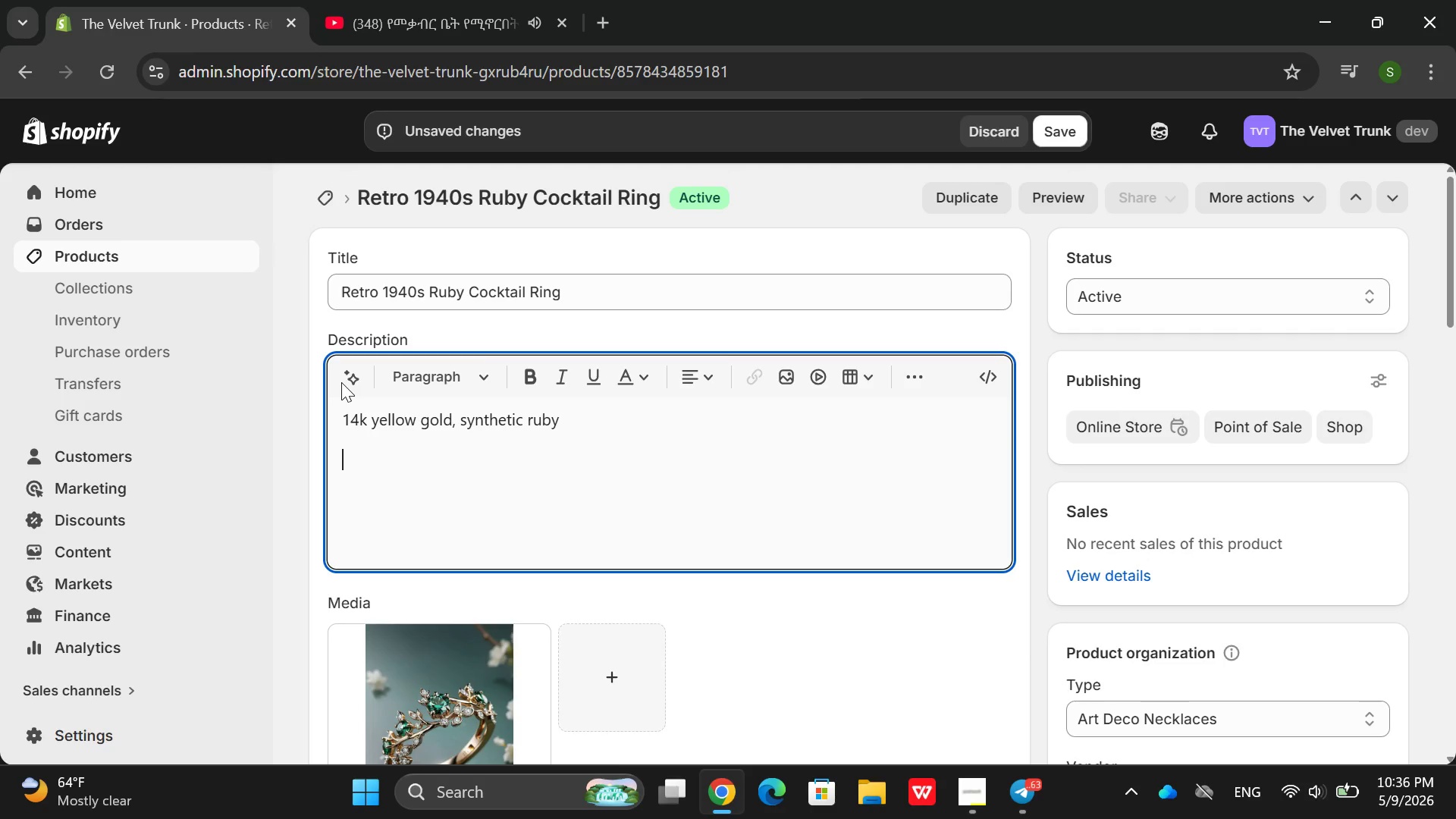 
type(Tw)
key(Backspace)
type(eo)
key(Backspace)
key(Backspace)
type(wo c)
key(Backspace)
type(ta)
key(Backspace)
type(rapezoid da)
key(Backspace)
key(Backspace)
type(diampng )
key(Backspace)
key(Backspace)
key(Backspace)
key(Backspace)
type(on soz)
key(Backspace)
key(Backspace)
type(ized)
key(Backspace)
key(Backspace)
key(Backspace)
type(des )
 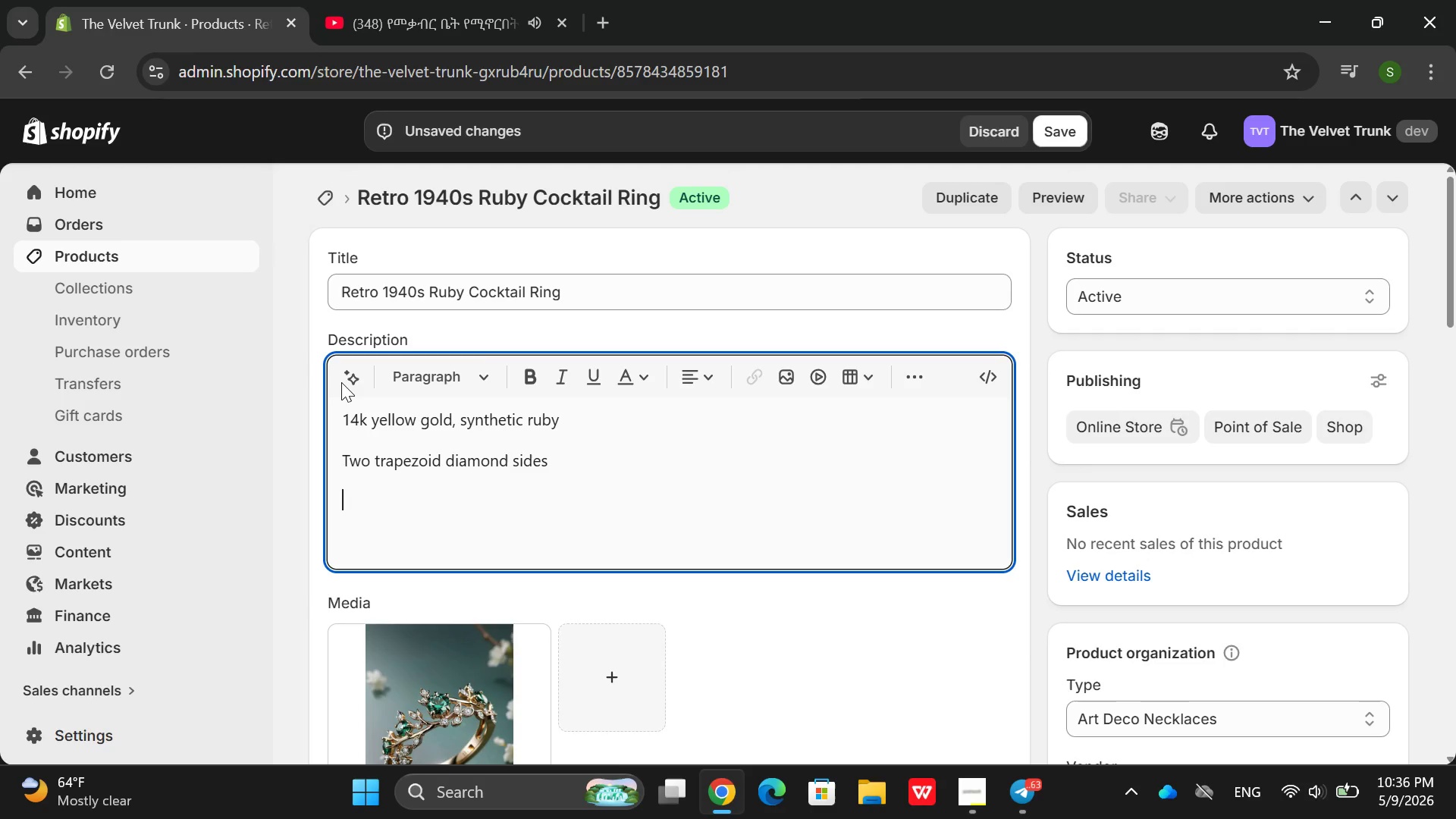 
key(Enter)
 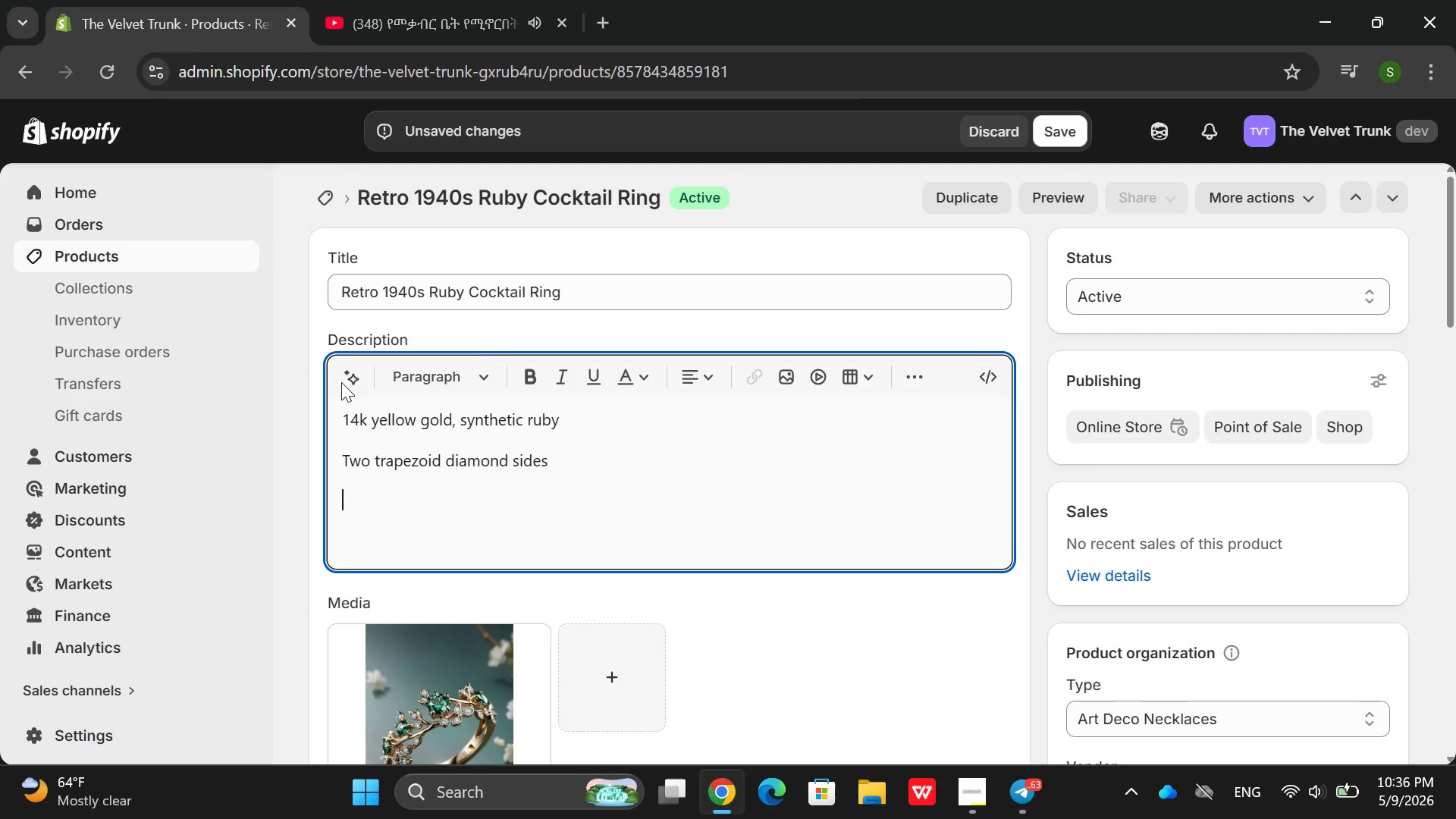 
type(Heacy)
key(Backspace)
key(Backspace)
type(vy, sulo)
key(Backspace)
key(Backspace)
key(Backspace)
type(culptural design )
 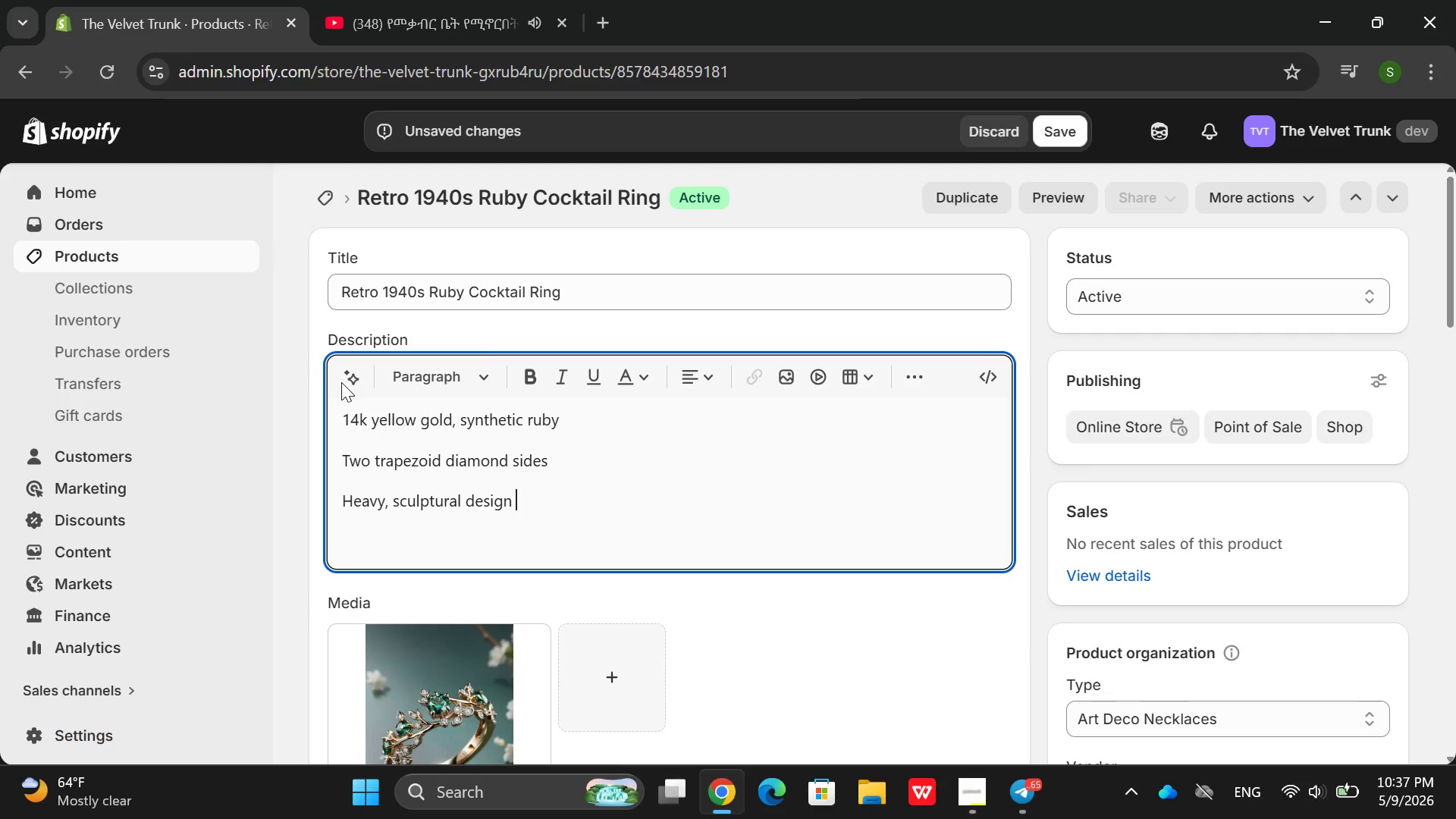 
key(Enter)
 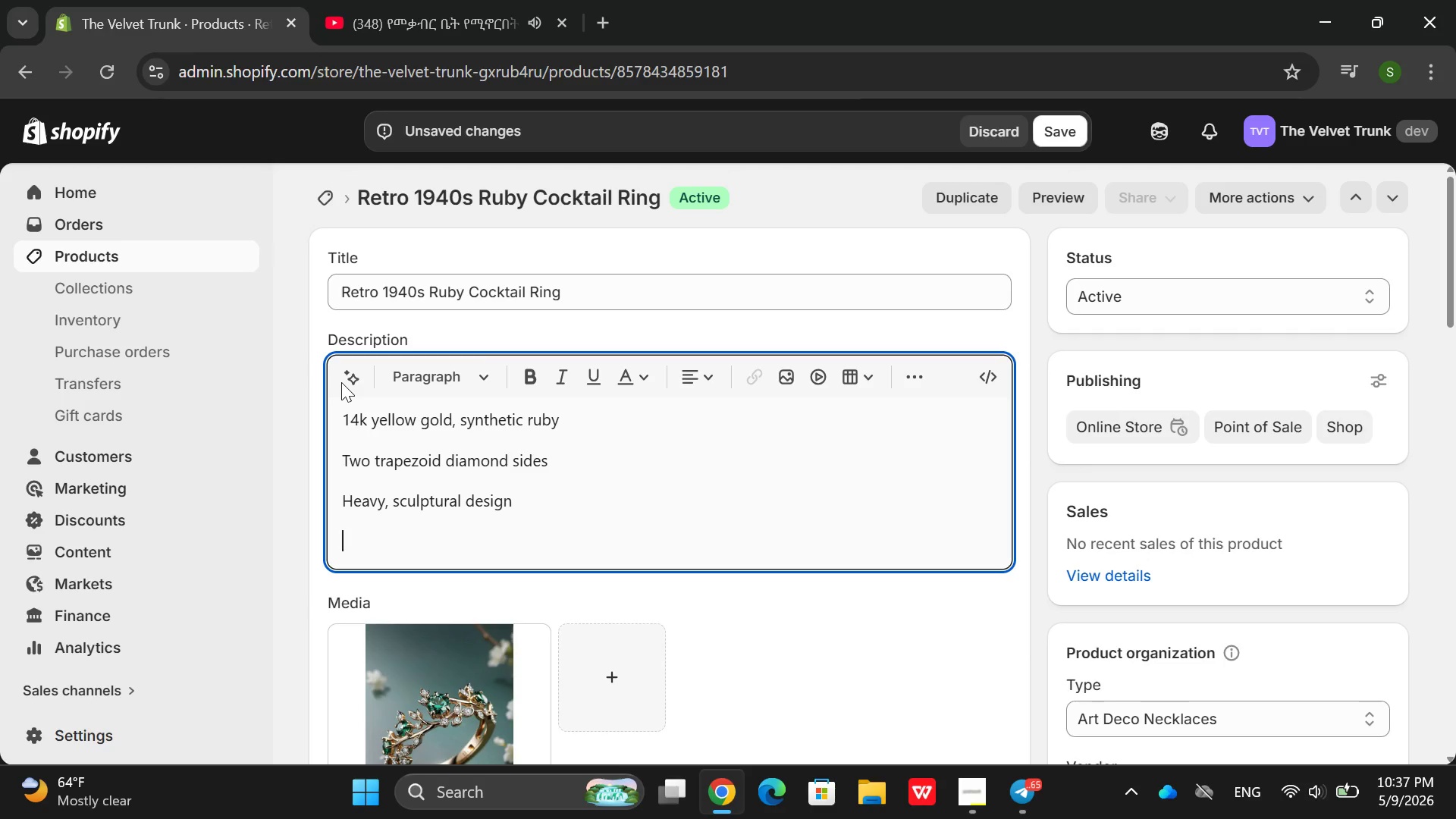 
type(Free resizing )
 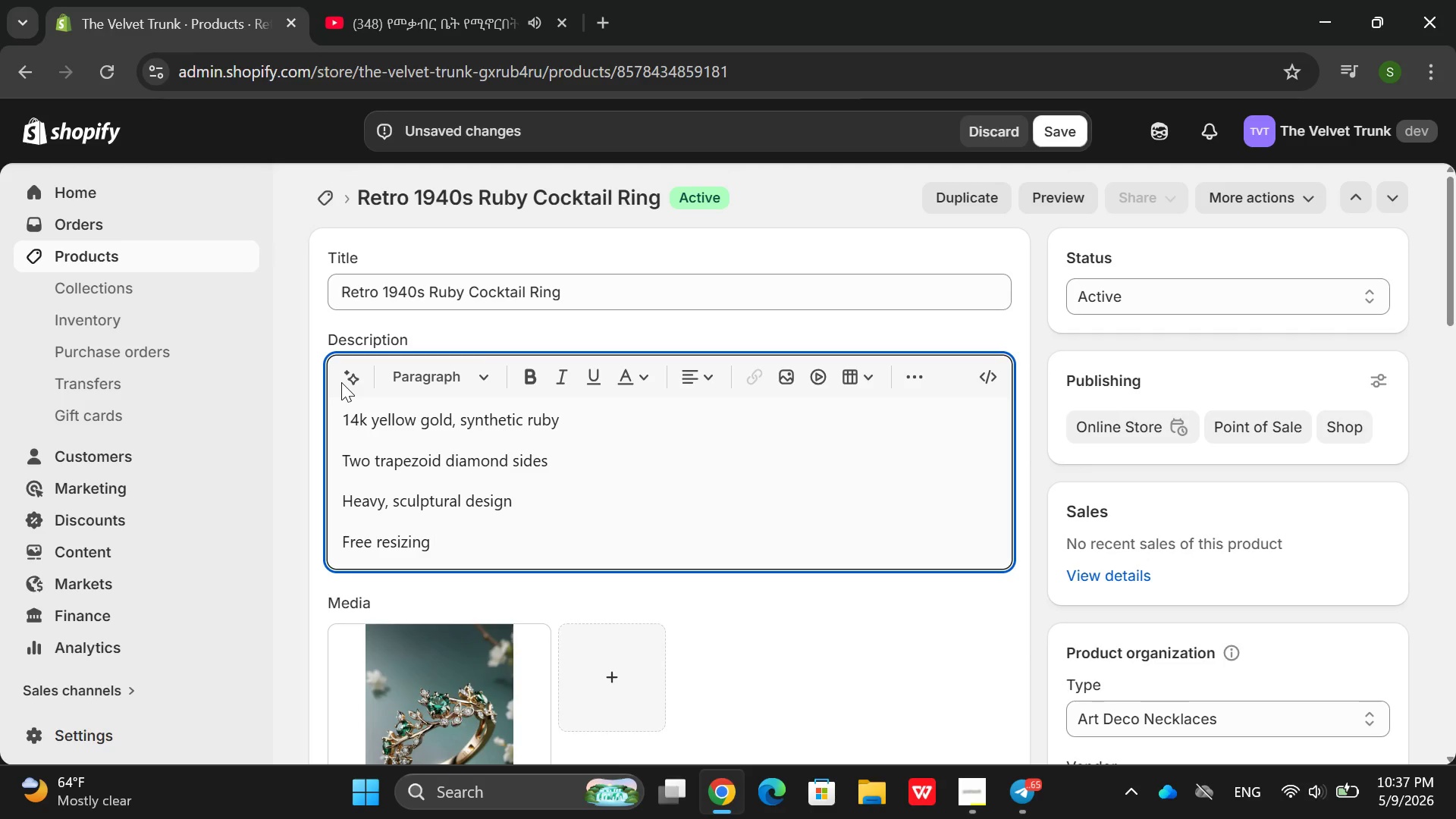 
key(Enter)
 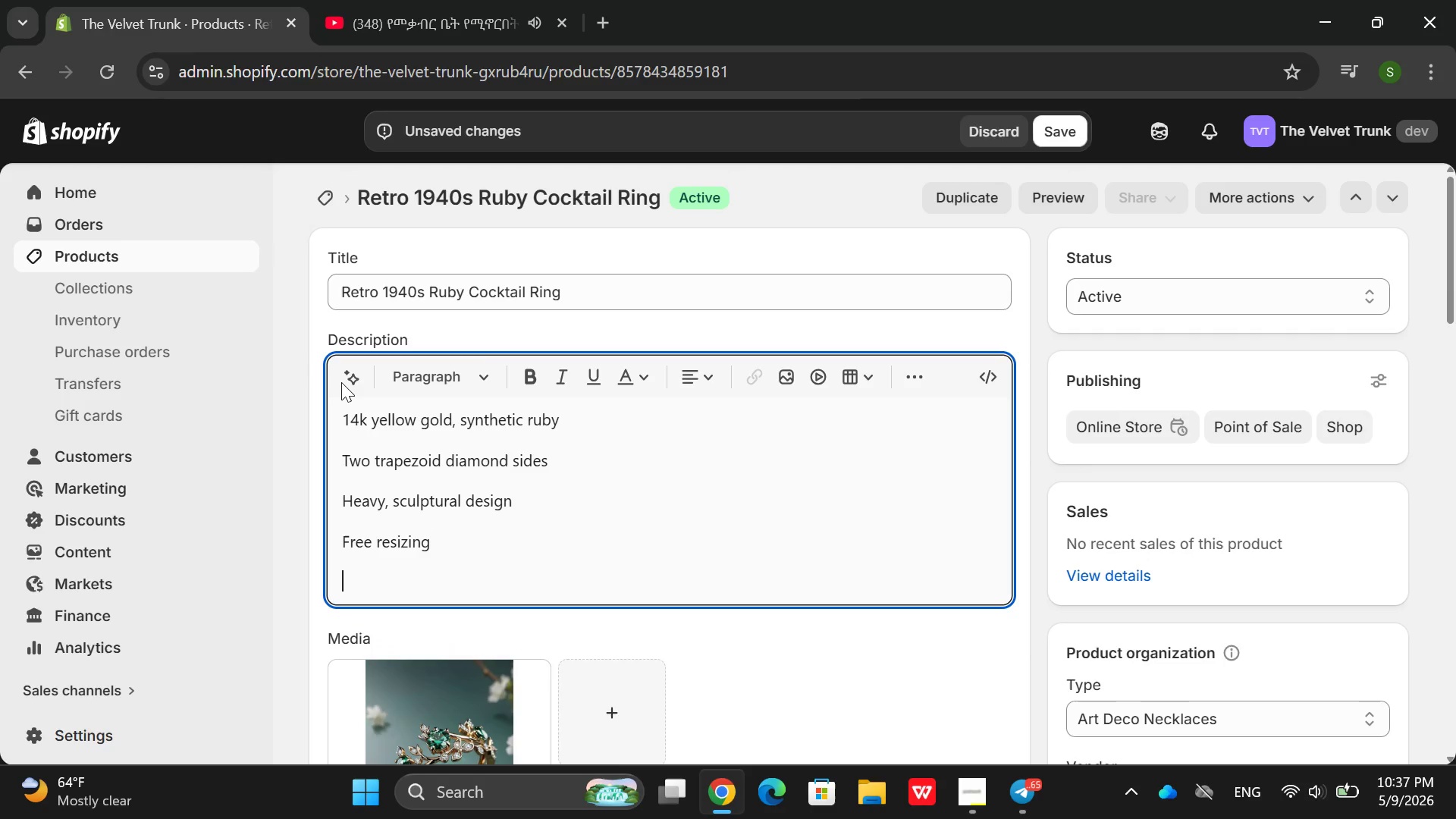 
type(Perioi)
key(Backspace)
type(d bz)
key(Backspace)
type(oz )
key(Backspace)
key(Backspace)
type(x )
key(Backspace)
type(, professional lc)
key(Backspace)
key(Backspace)
type(cleaning kit)
key(Backspace)
key(Backspace)
type(ut )
key(Backspace)
key(Backspace)
type(it )
 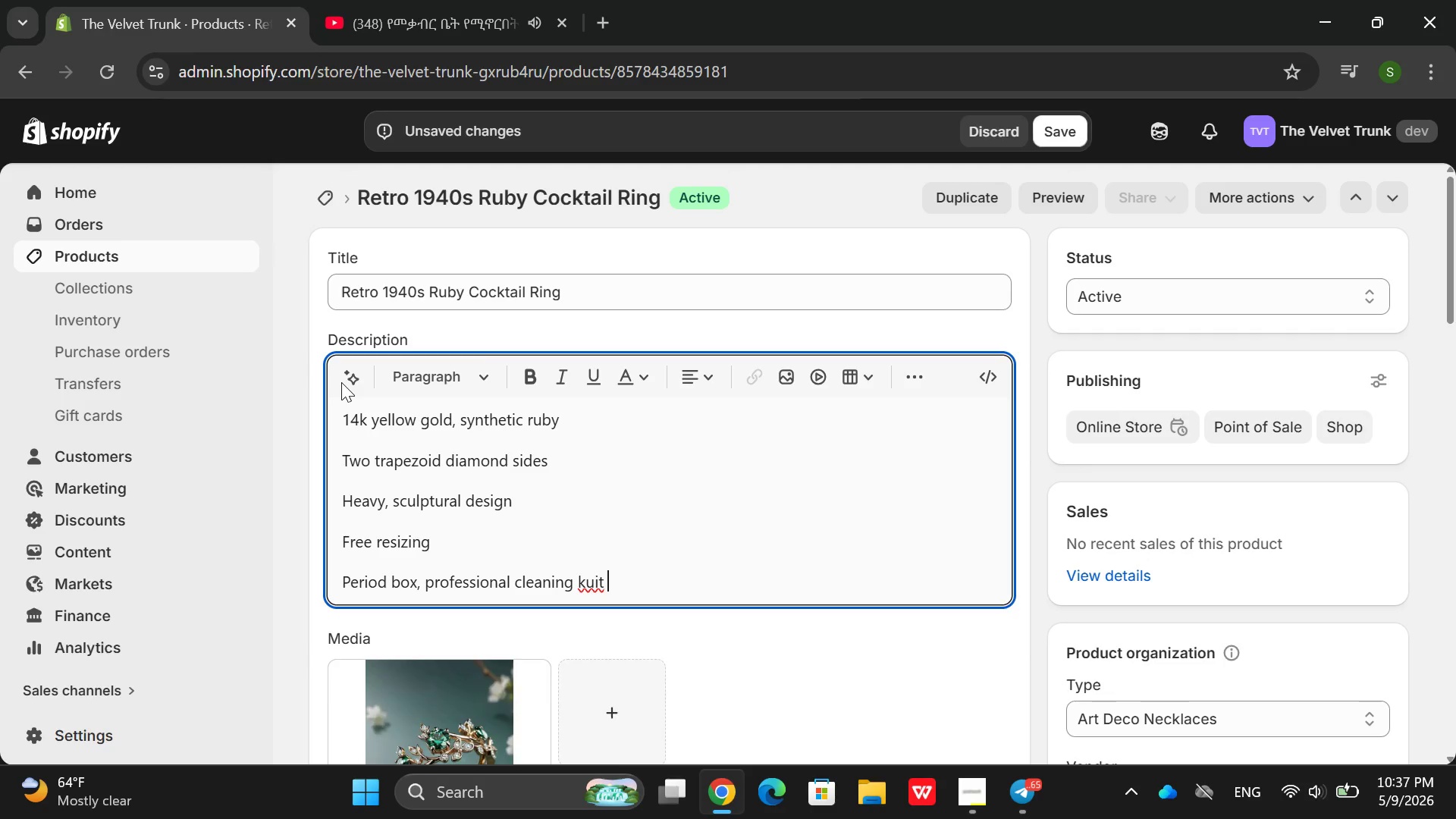 
key(Enter)
 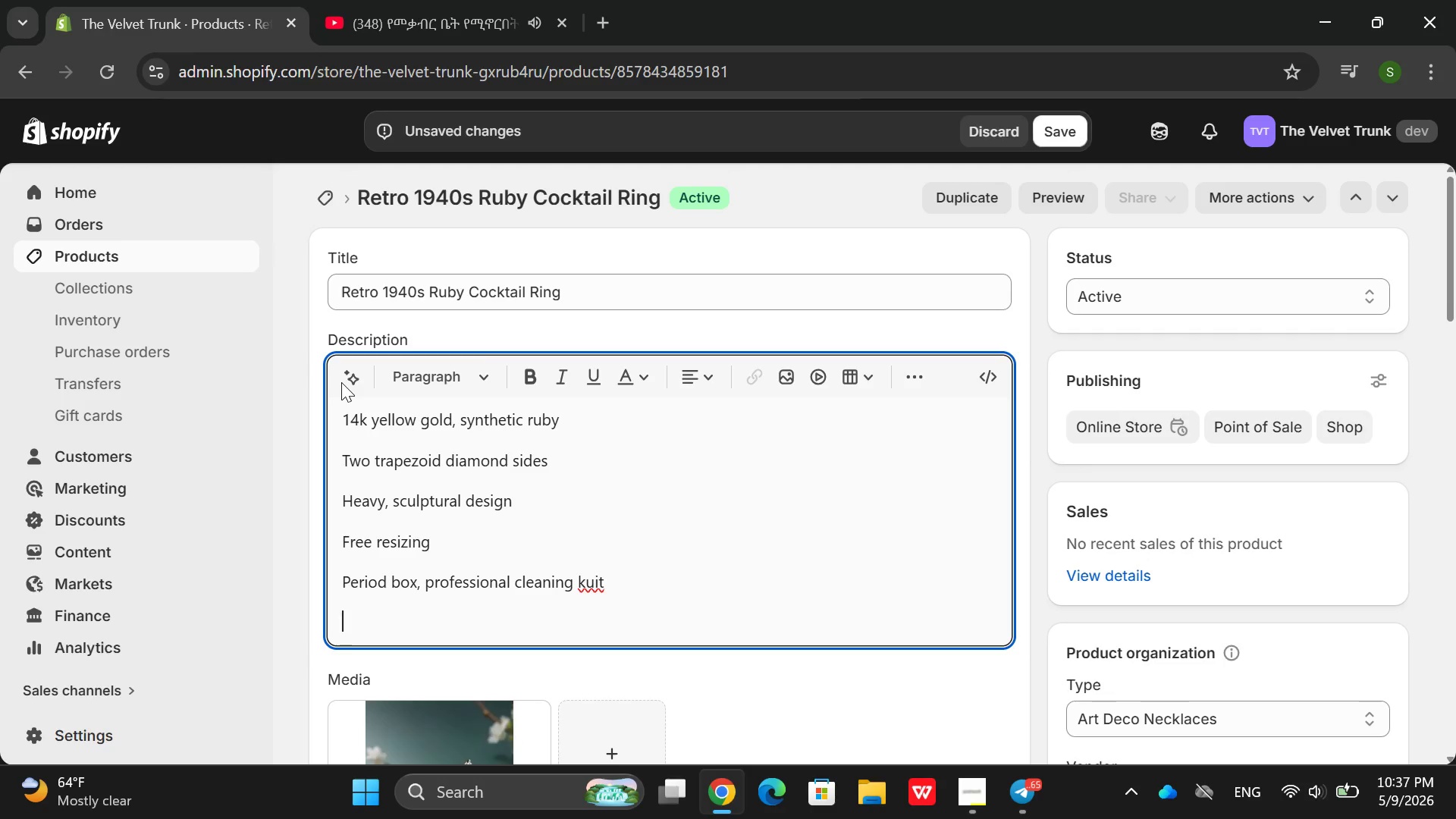 
key(Backspace)
key(Backspace)
key(Backspace)
key(Backspace)
key(Backspace)
type(it )
 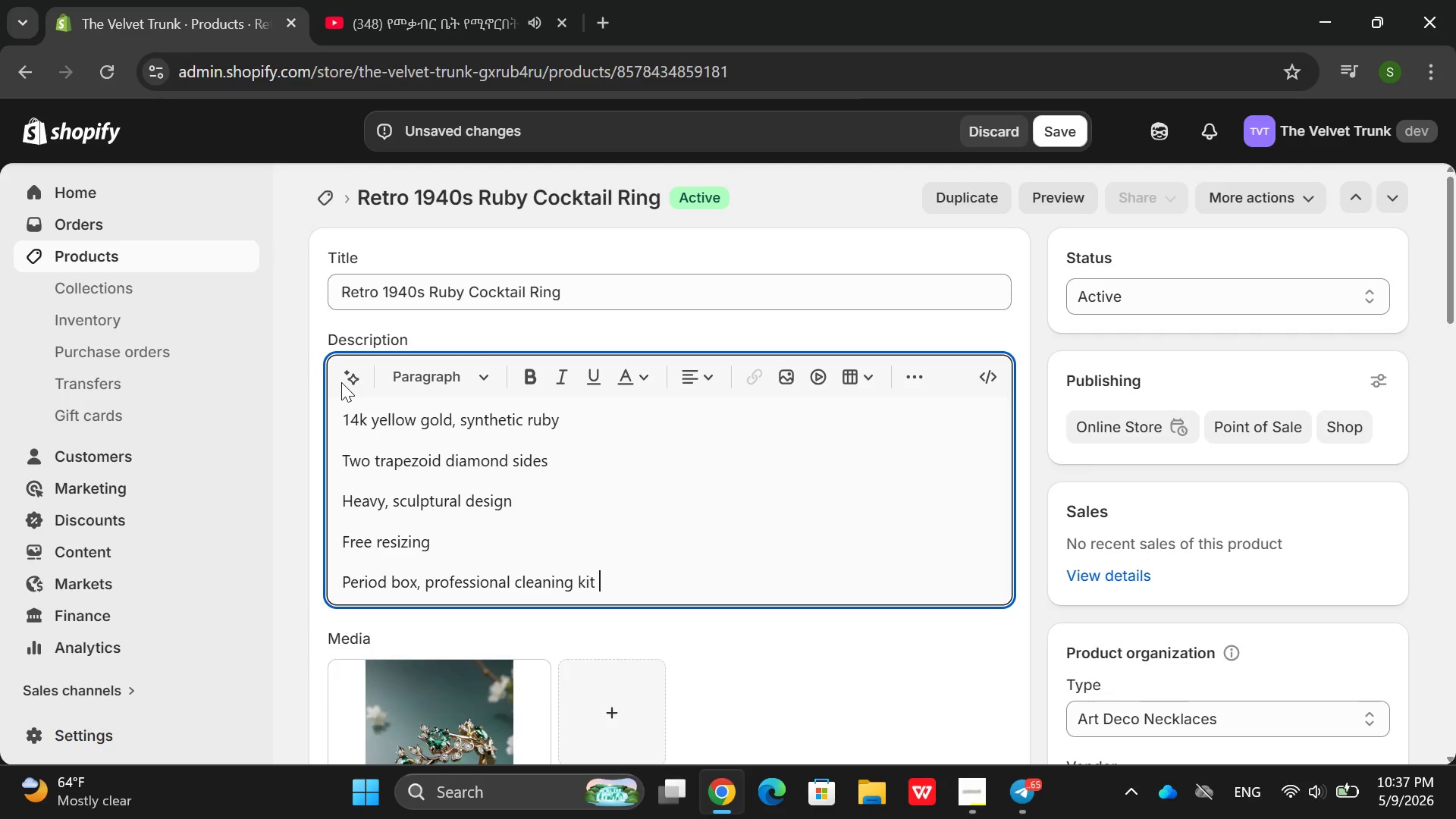 
key(Enter)
 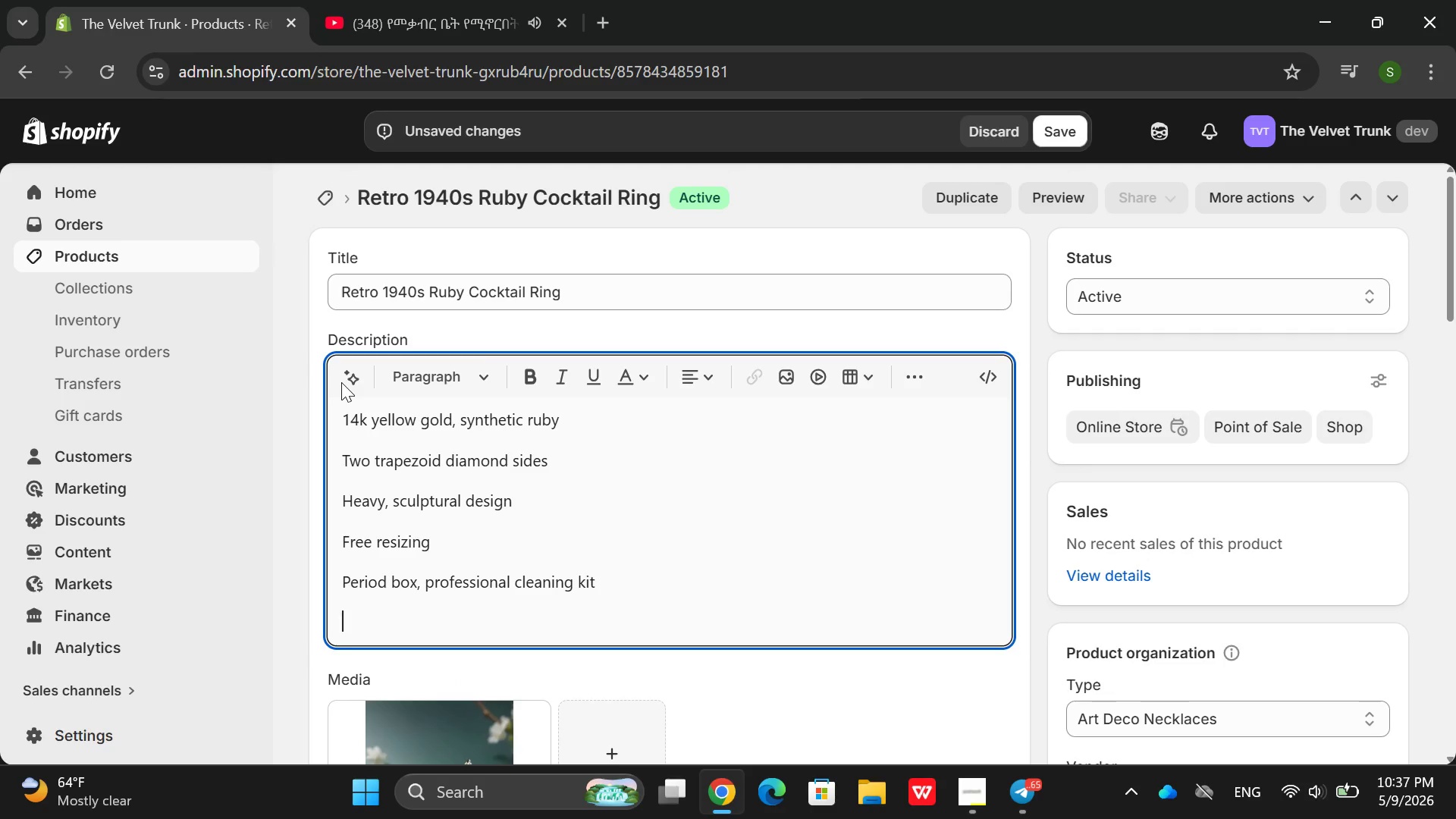 
type(Free expendited s)
key(Backspace)
key(Backspace)
key(Backspace)
key(Backspace)
key(Backspace)
key(Backspace)
type(ited shipping )
 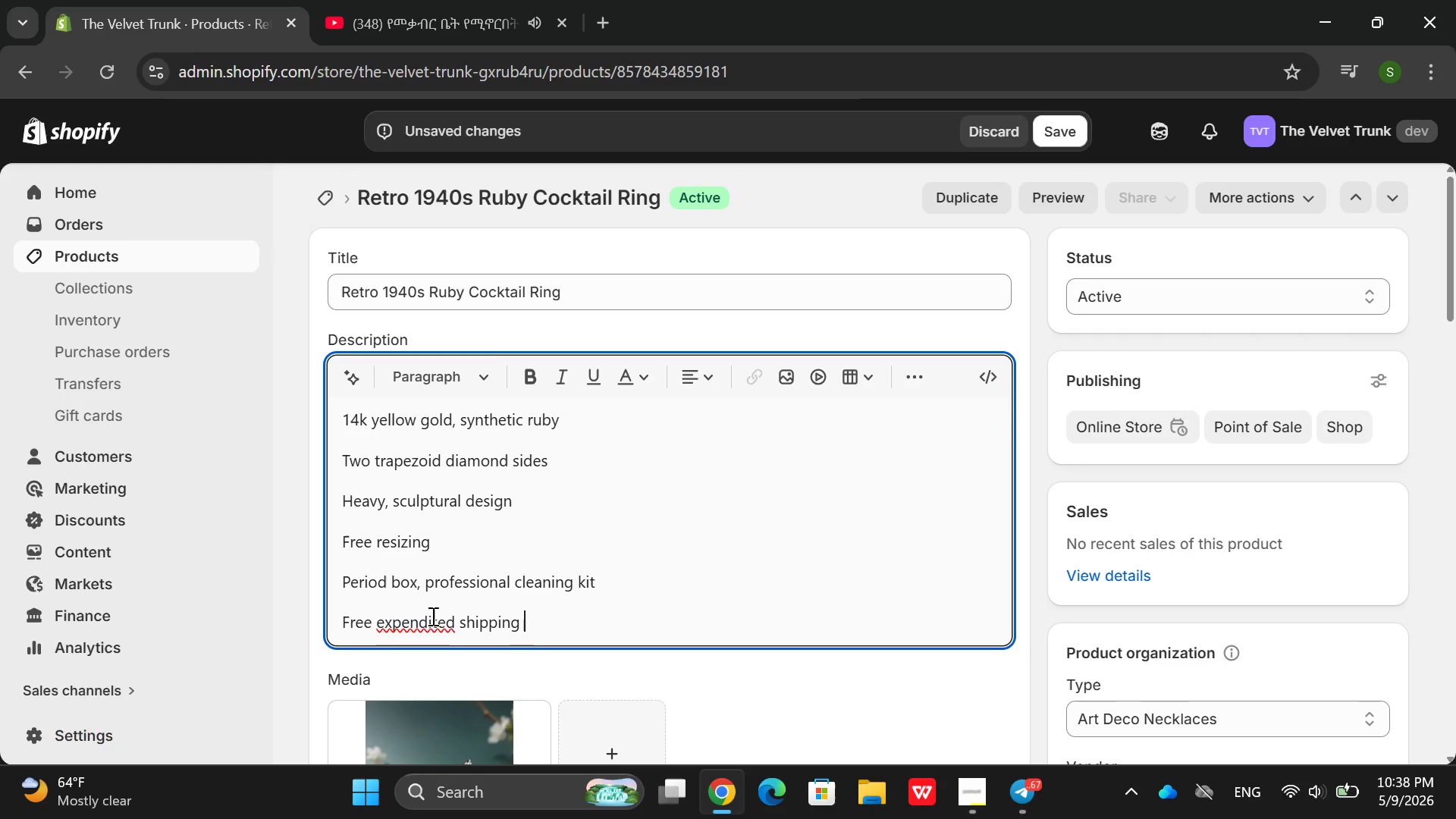 
left_click([425, 623])
 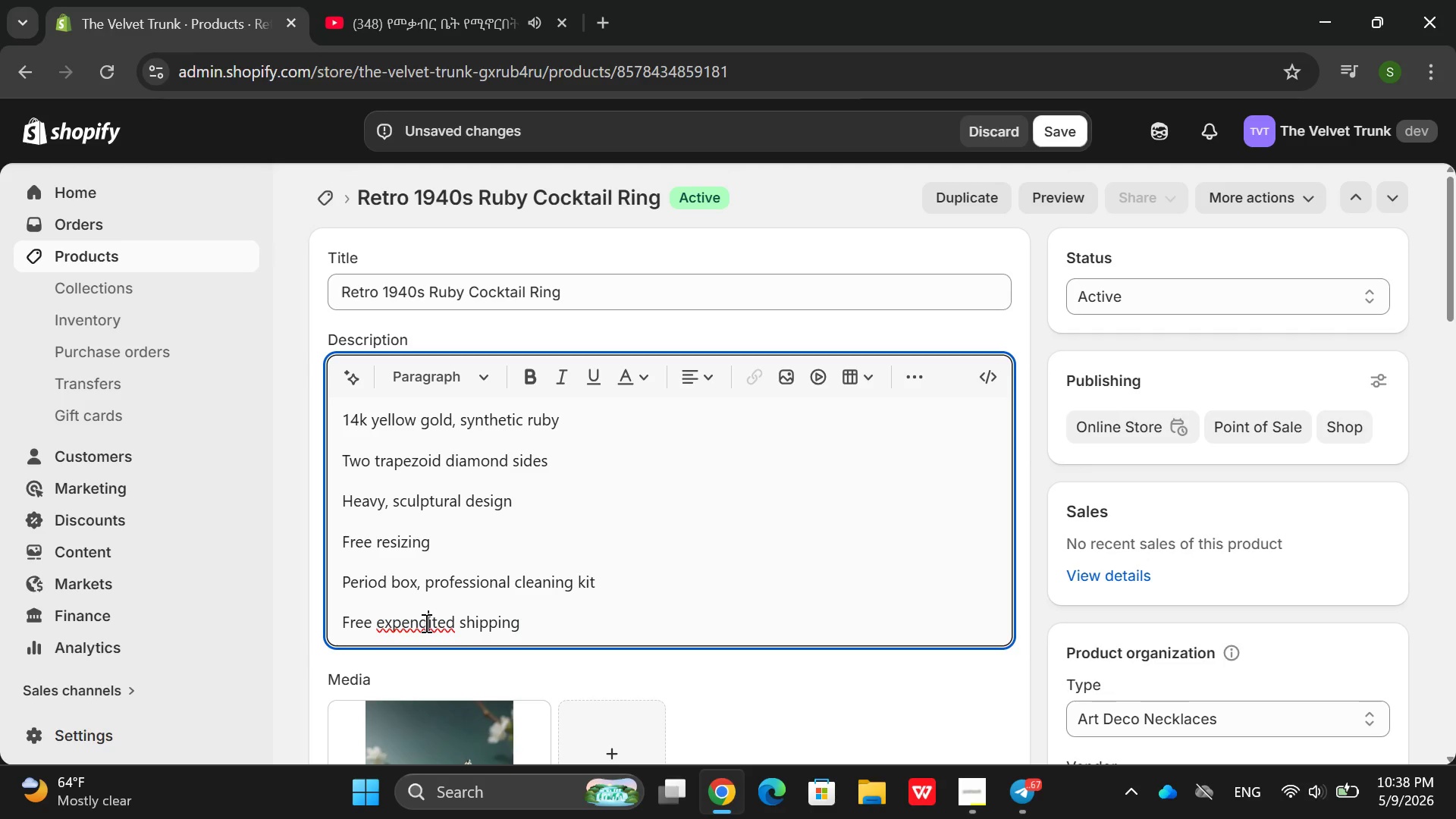 
key(ArrowLeft)
 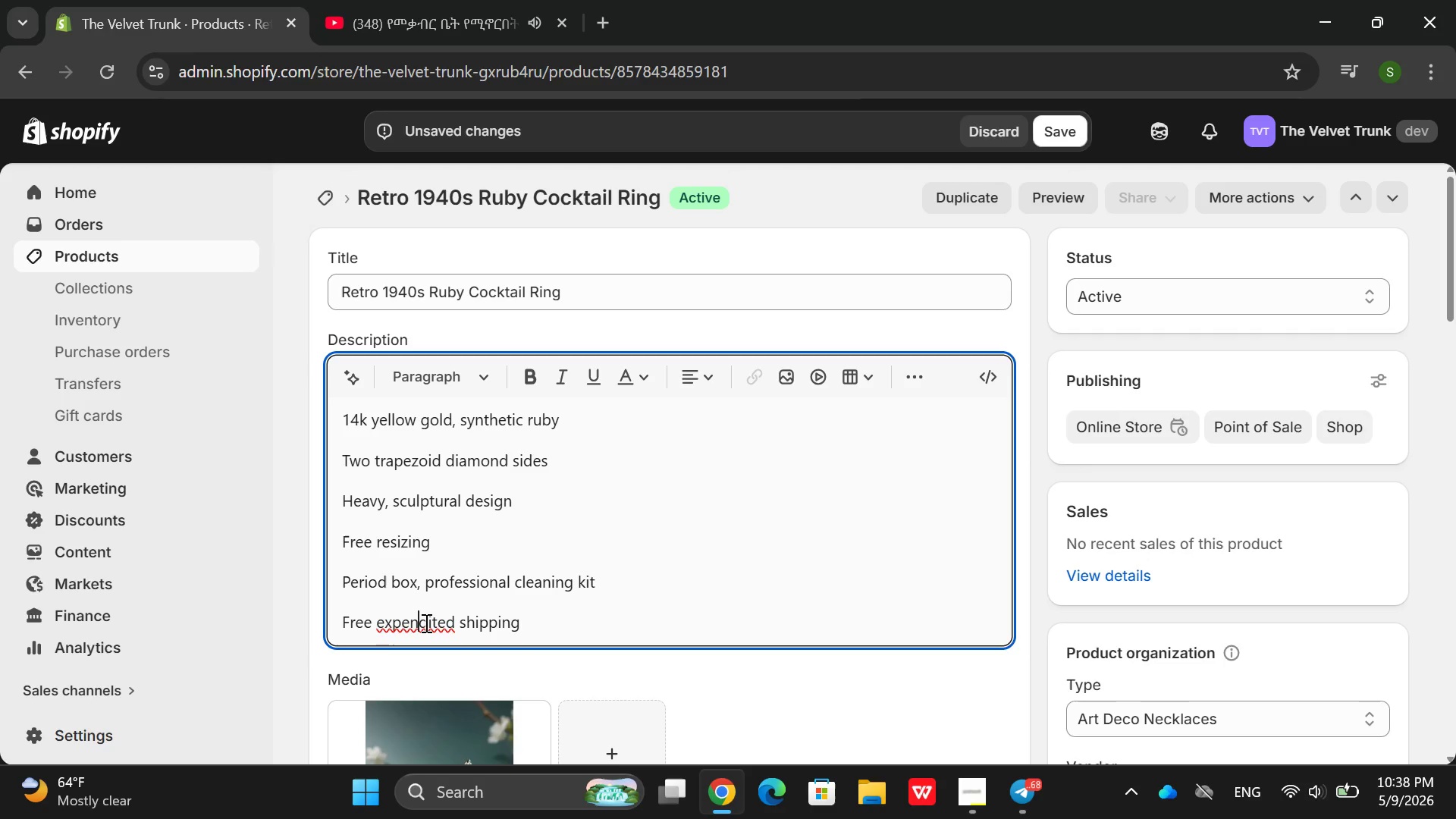 
key(Backspace)
 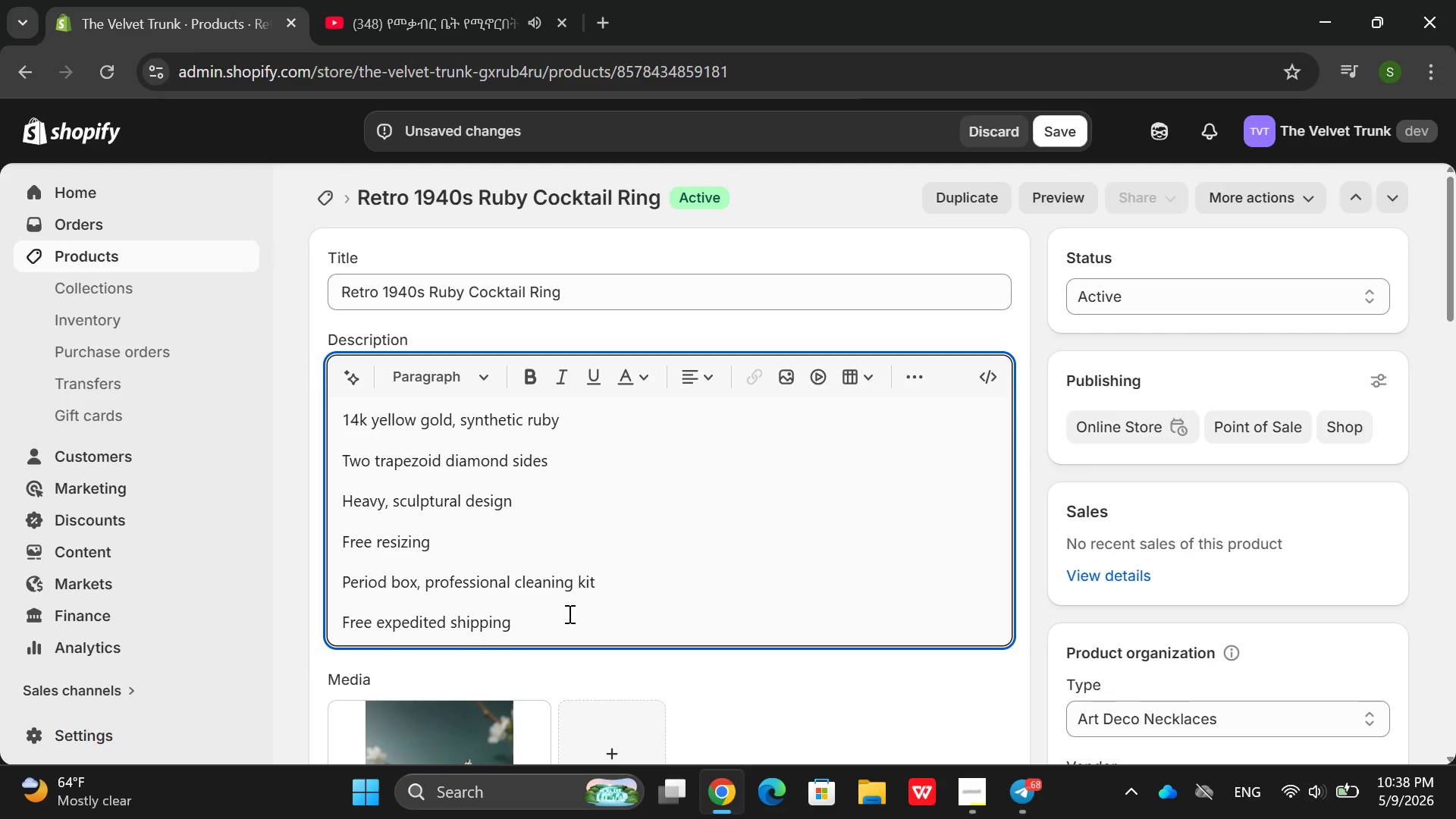 
left_click([568, 613])
 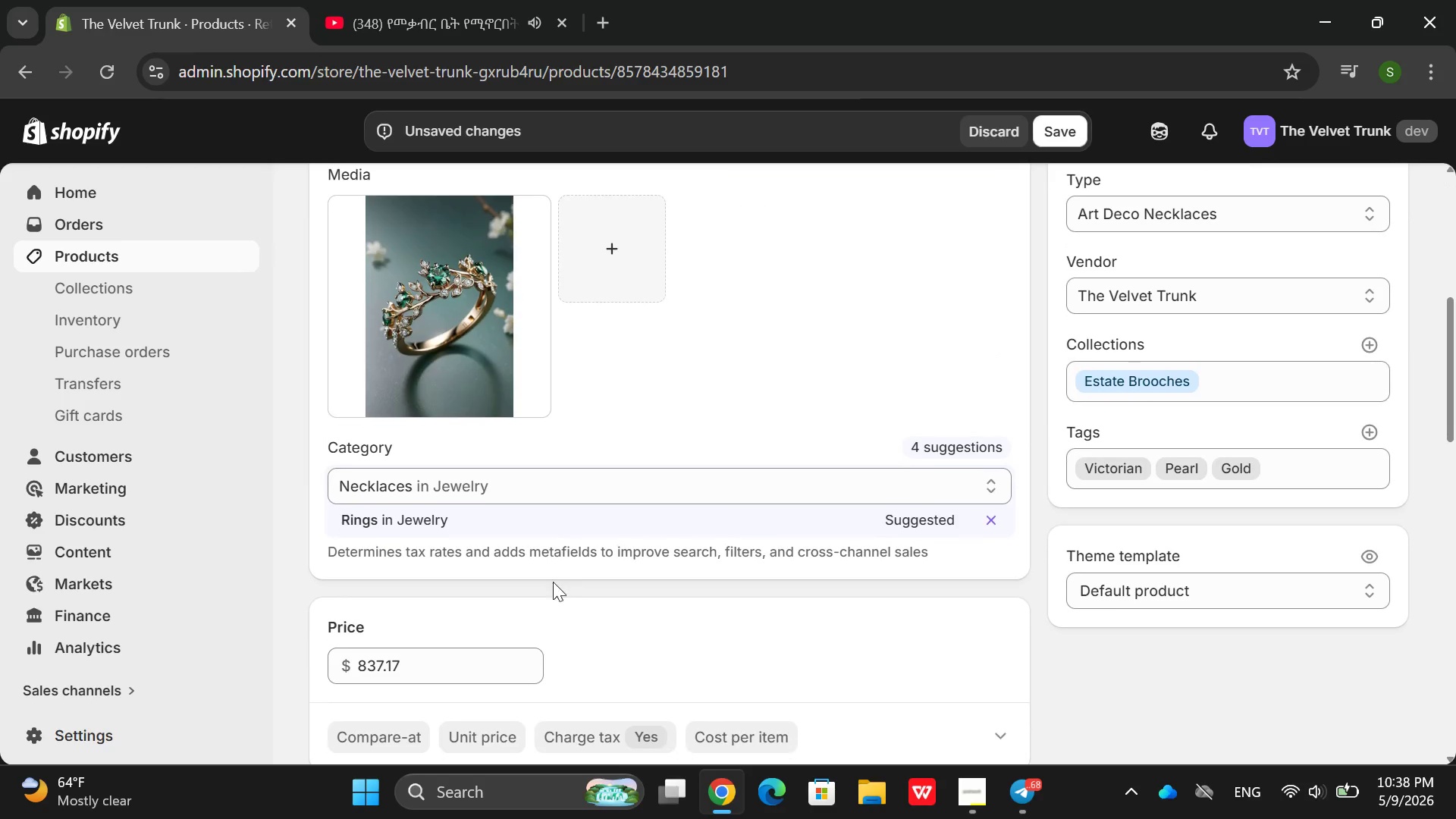 
left_click([474, 343])
 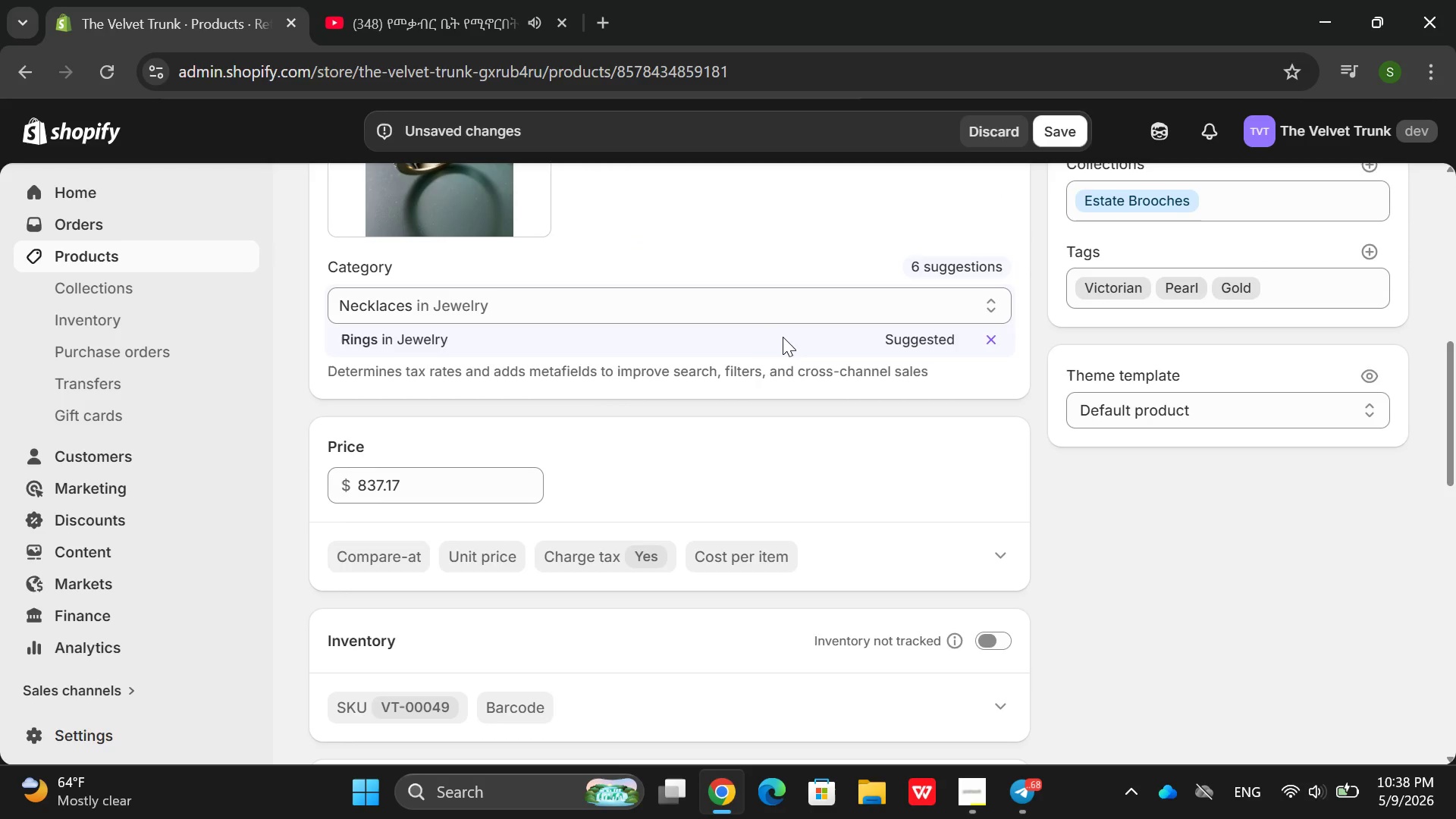 
left_click([903, 340])
 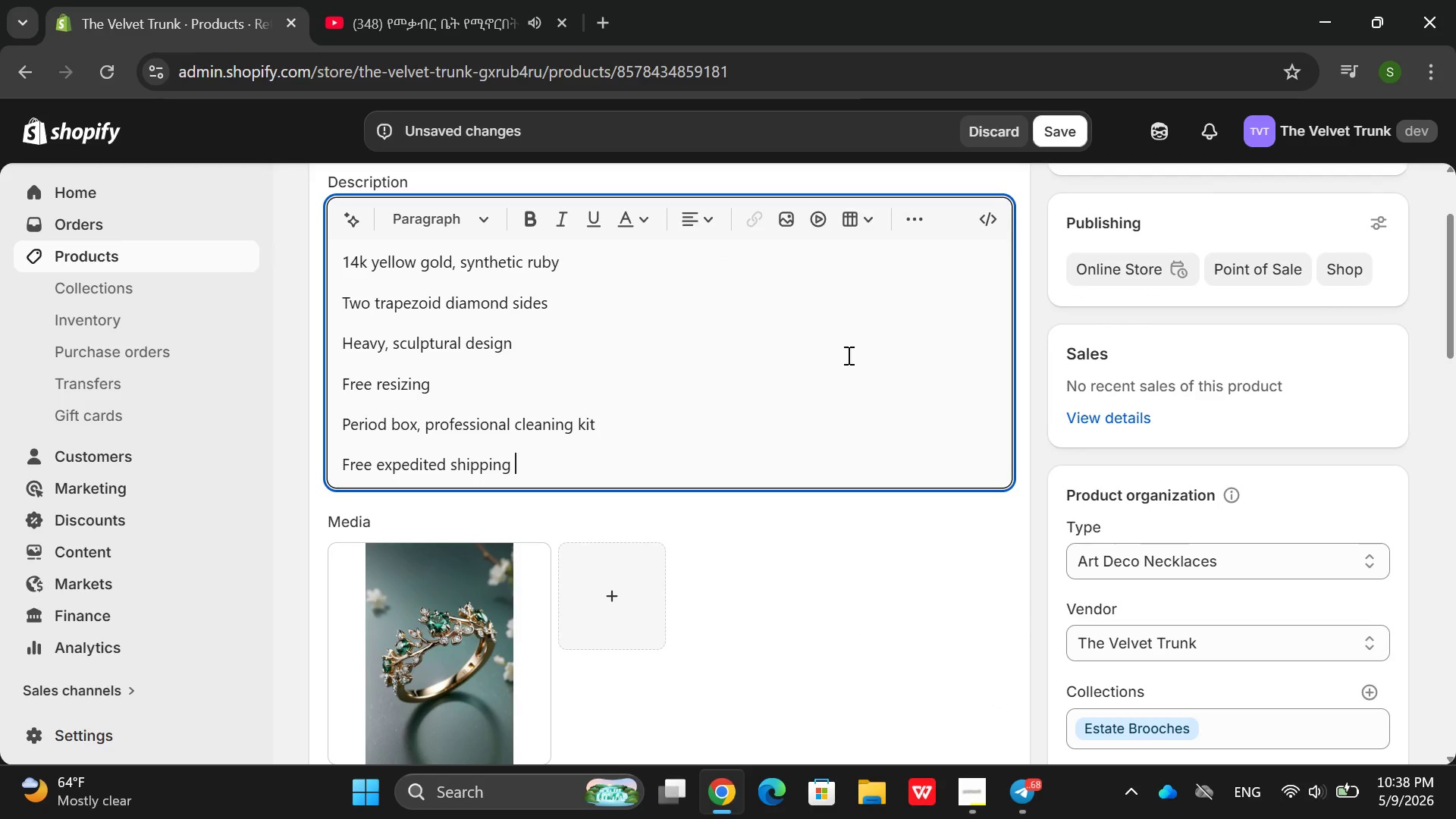 
mouse_move([590, 422])
 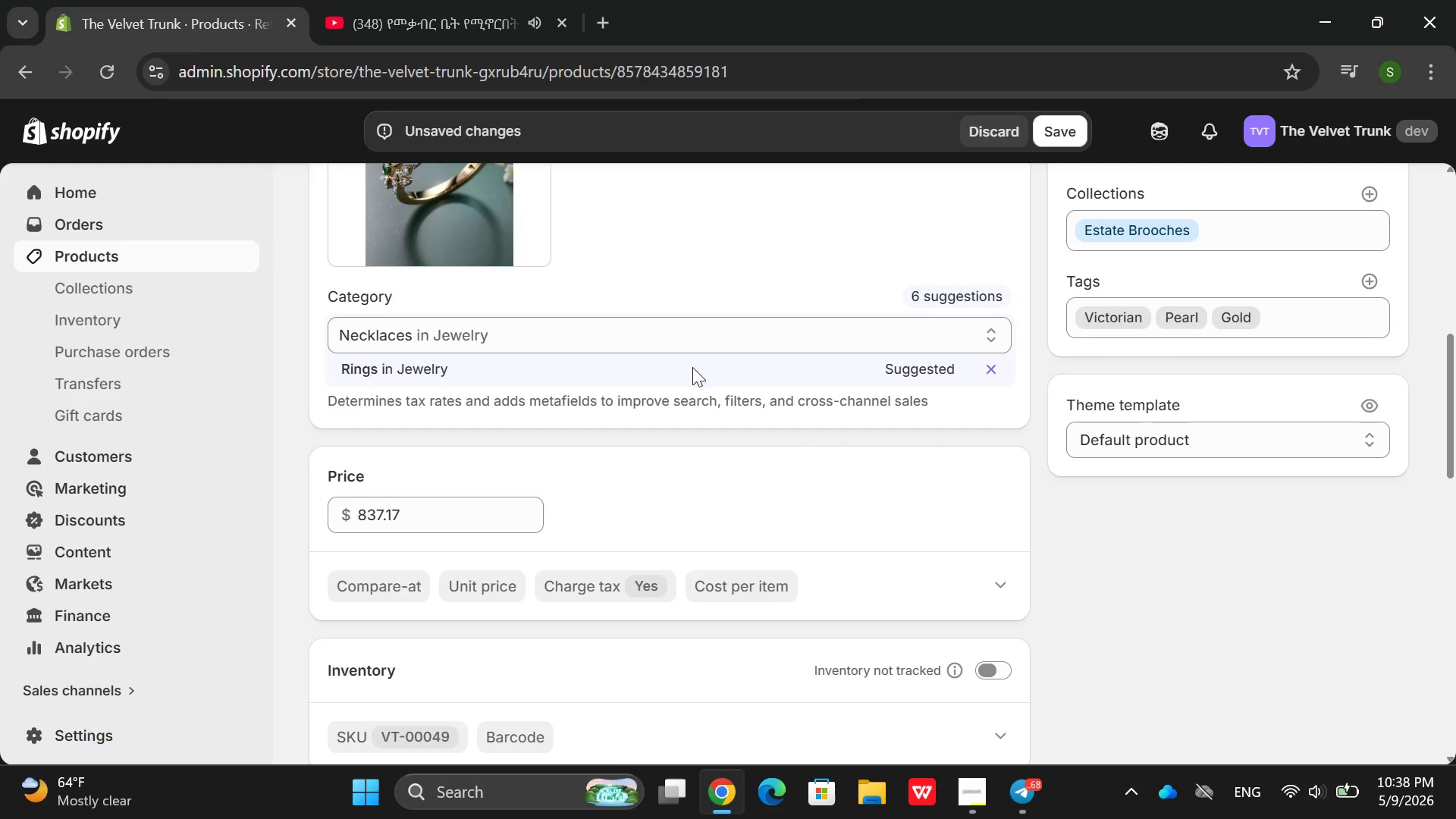 
left_click([692, 367])
 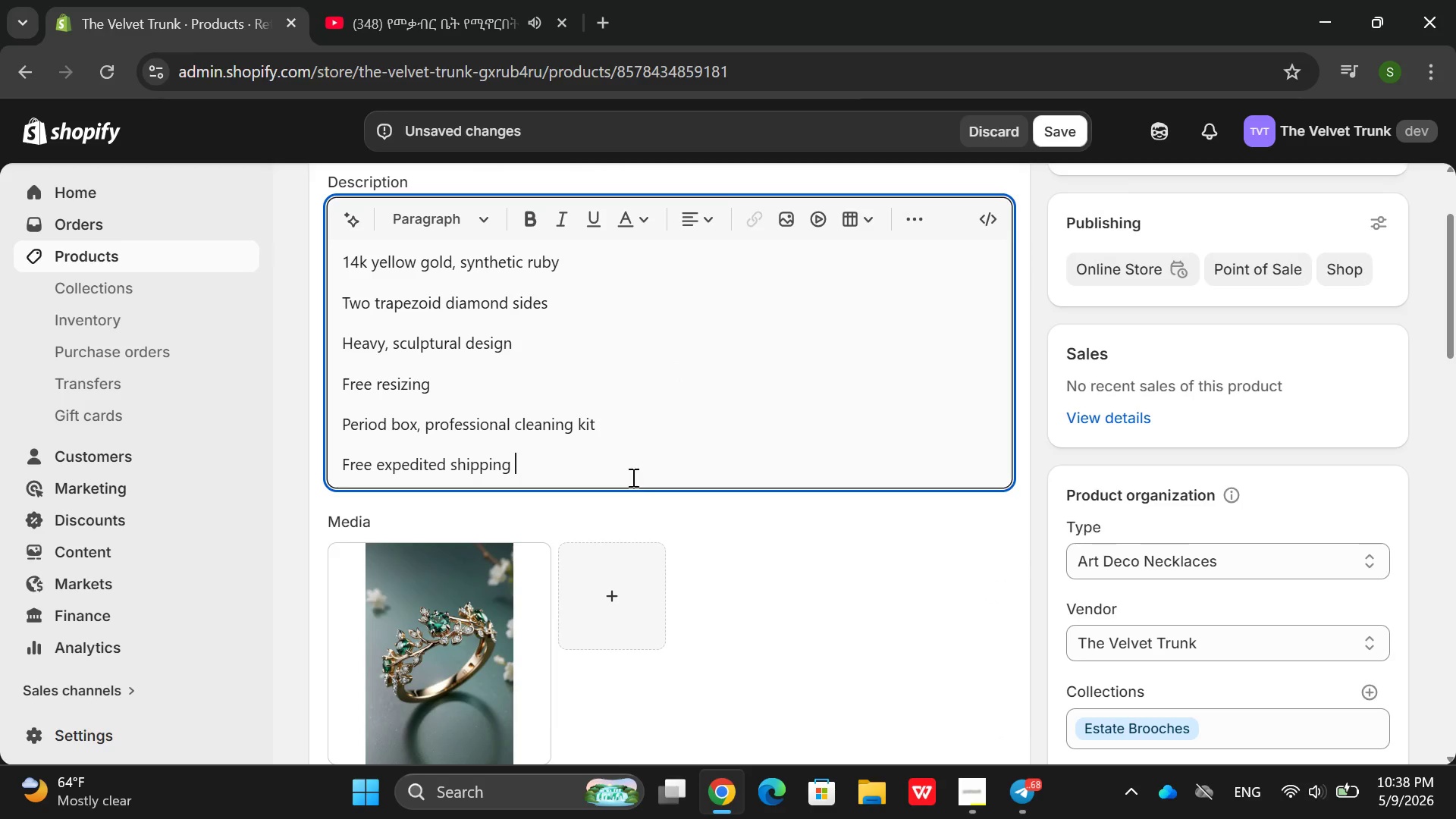 
left_click([663, 576])
 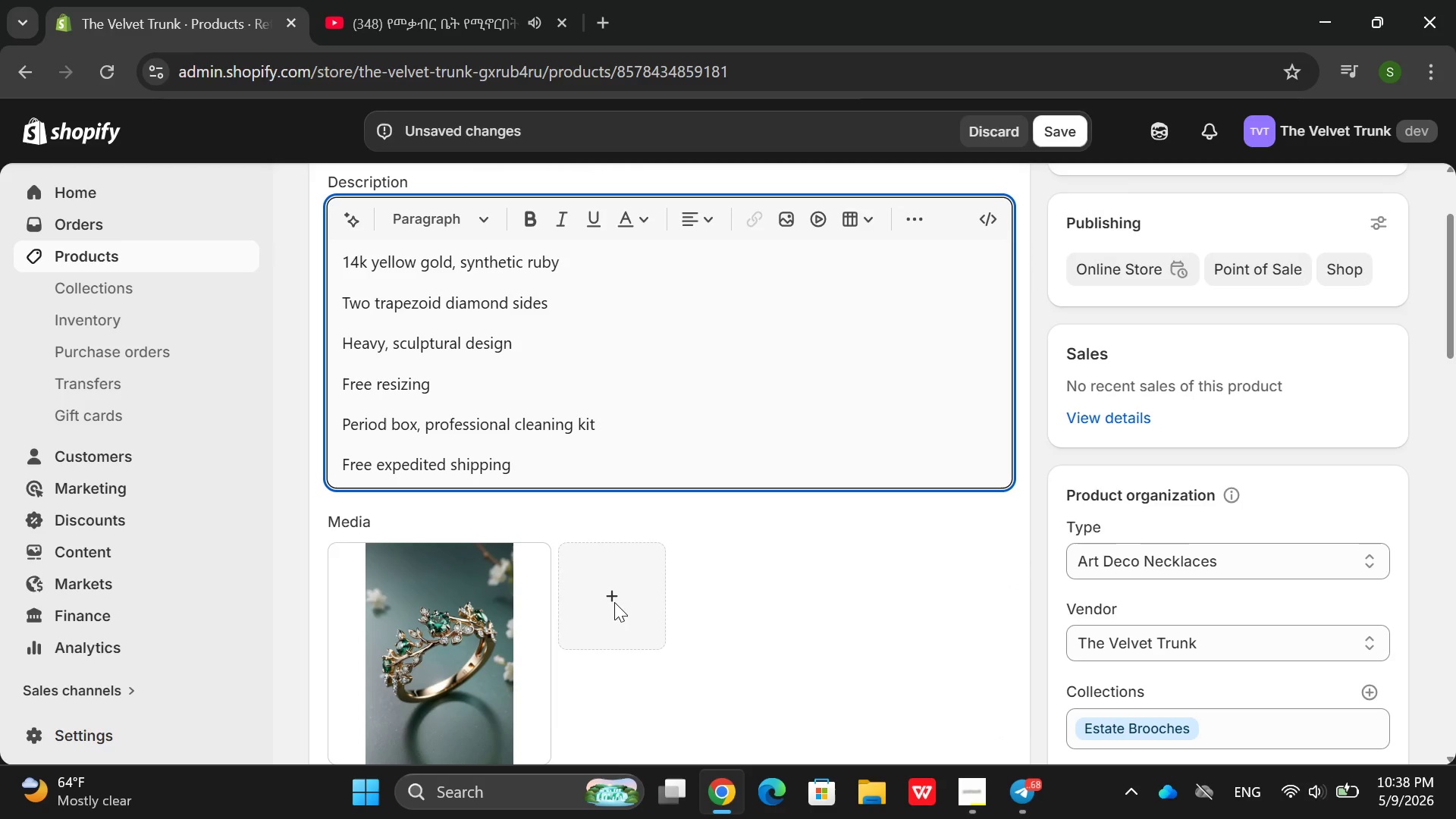 
left_click([613, 602])
 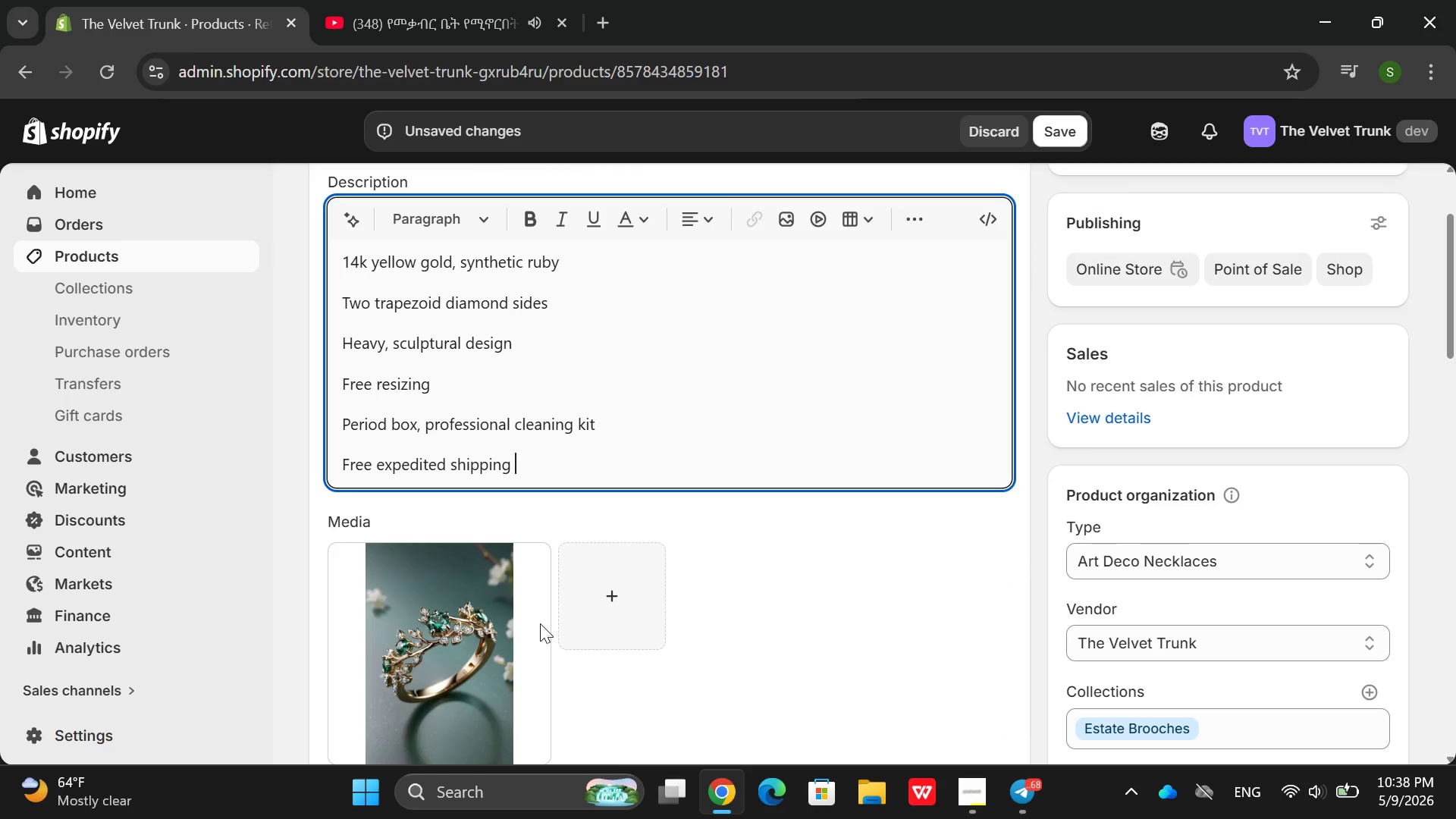 
left_click([519, 632])
 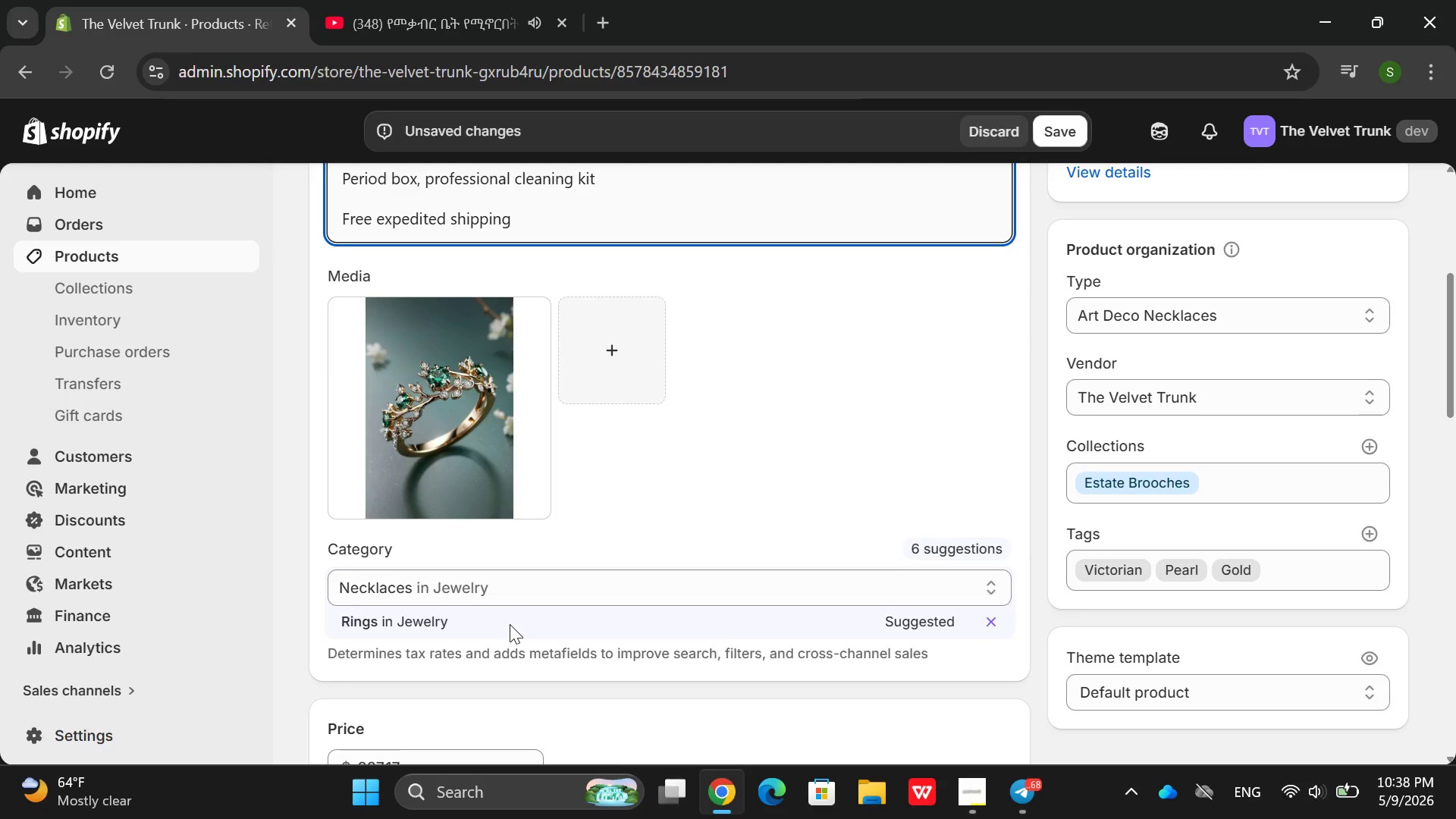 
left_click([469, 613])
 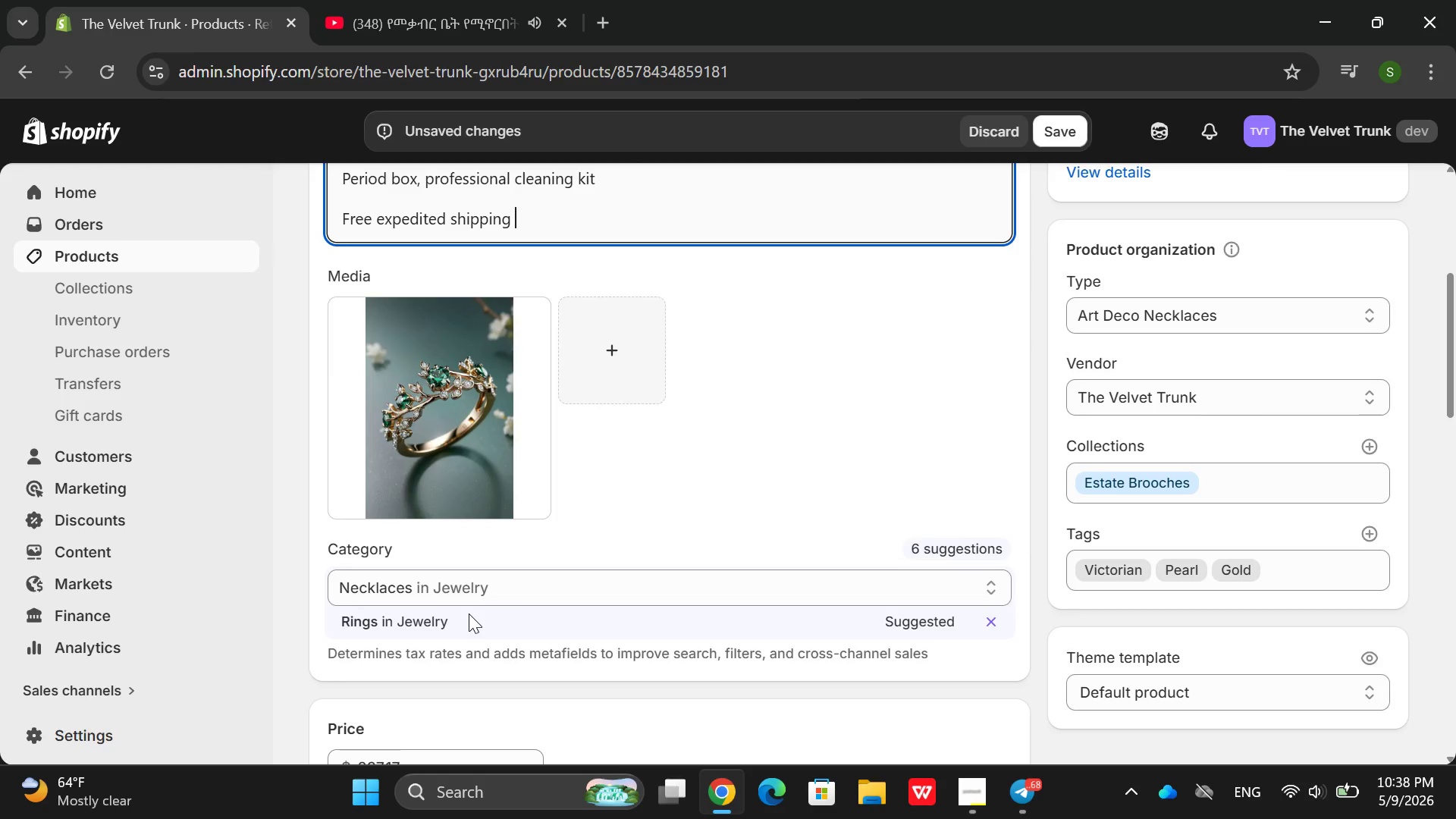 
left_click([469, 613])
 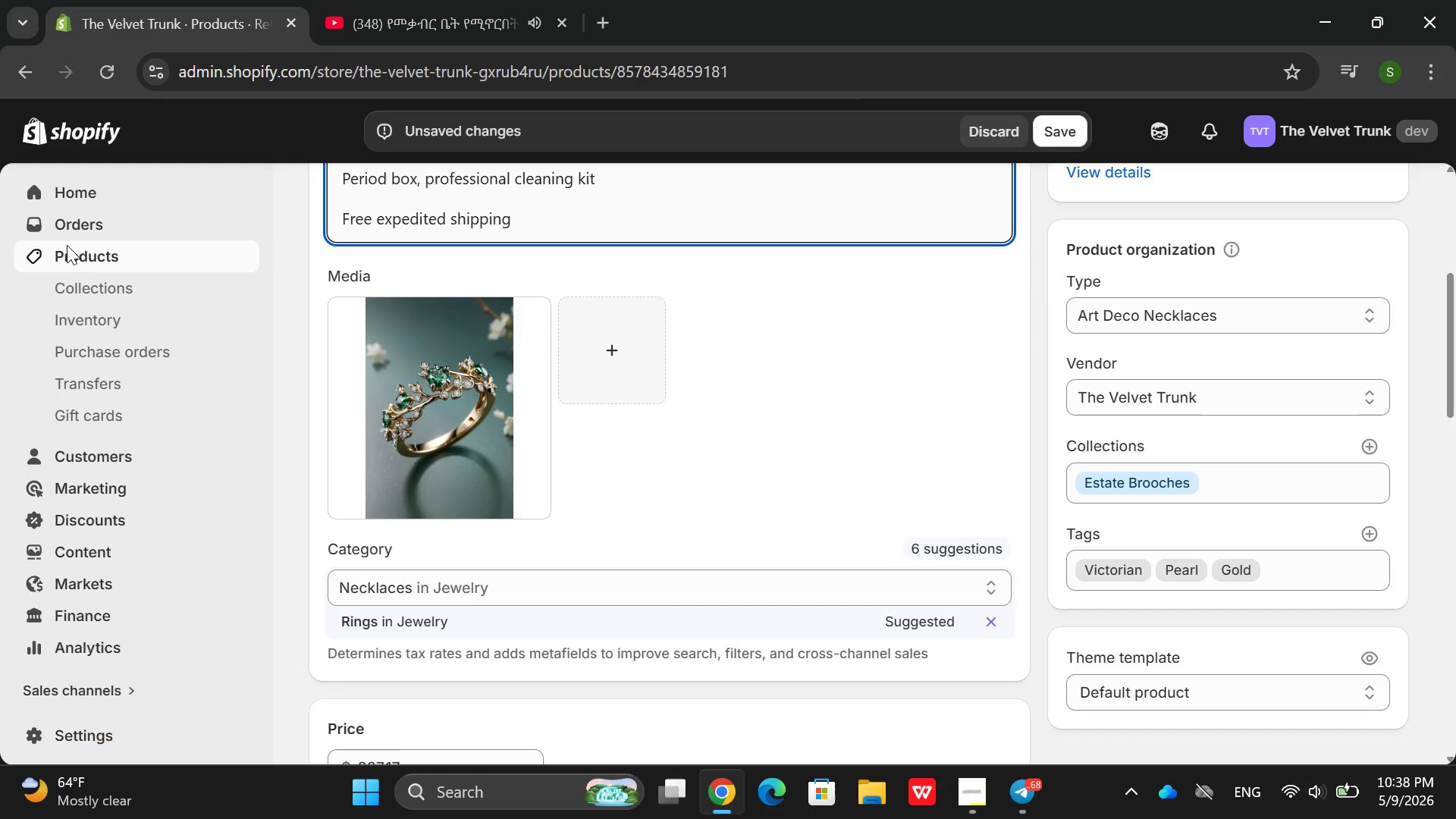 
left_click([89, 259])
 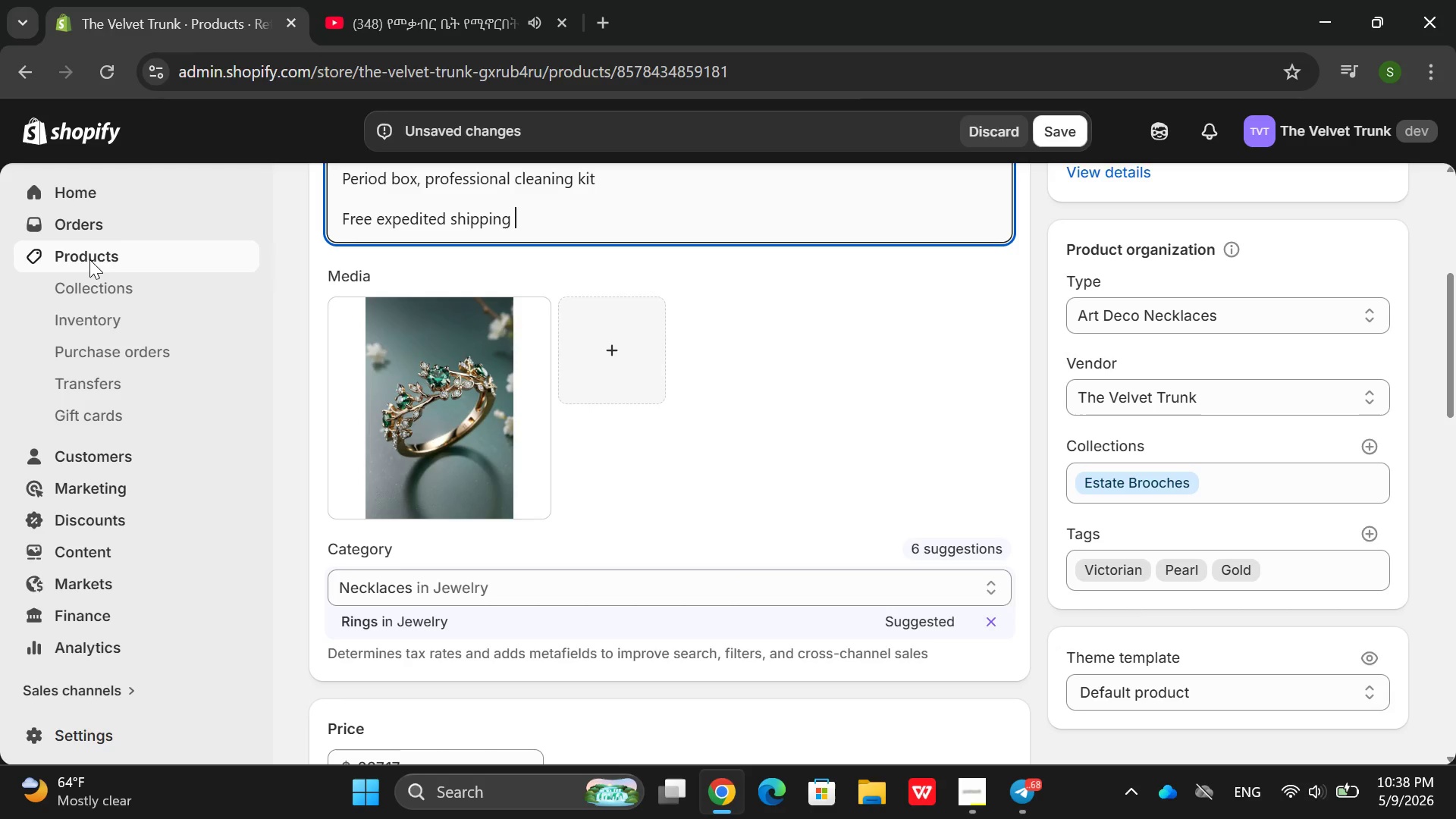 
right_click([89, 259])
 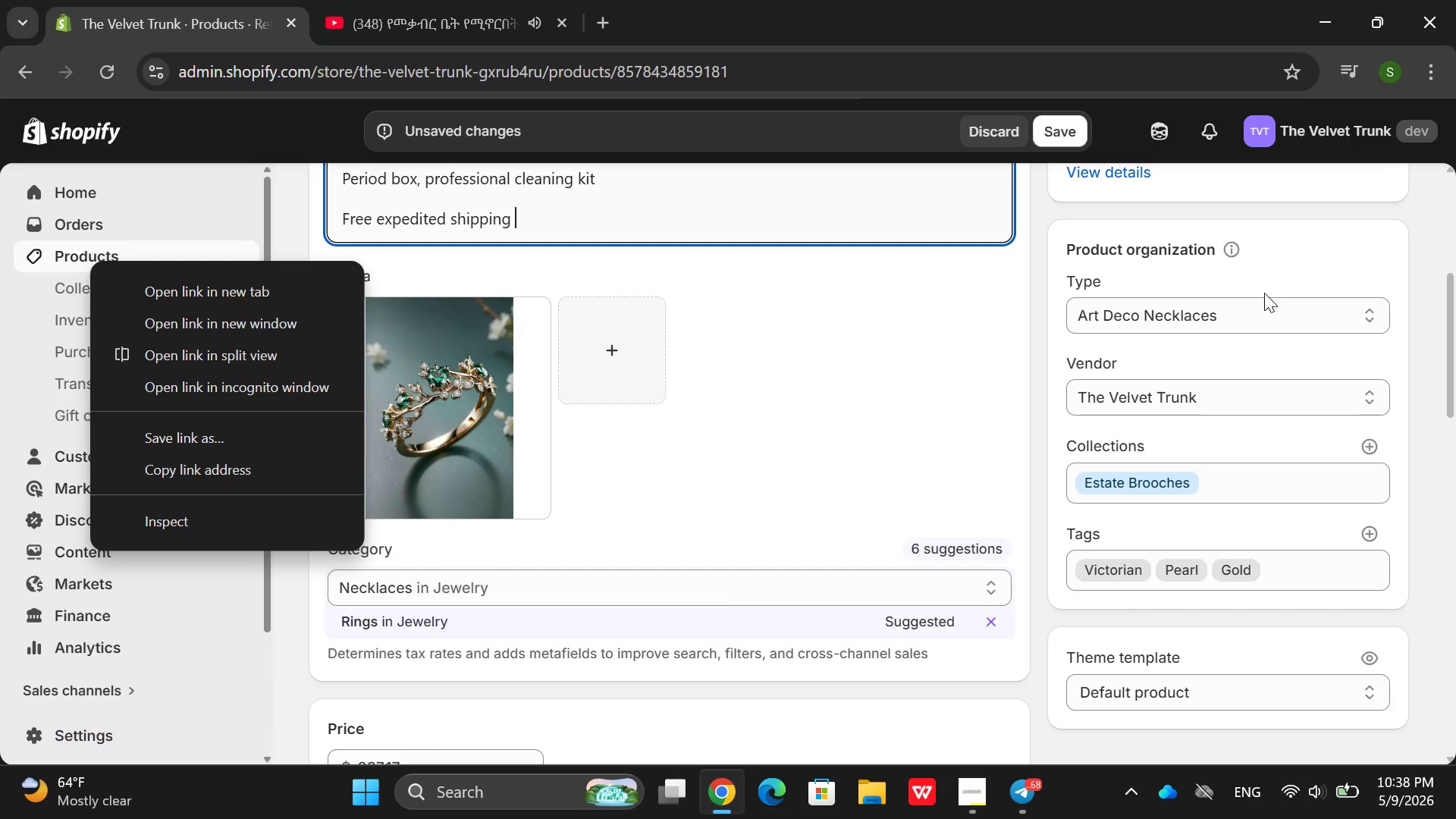 
left_click([1335, 9])
 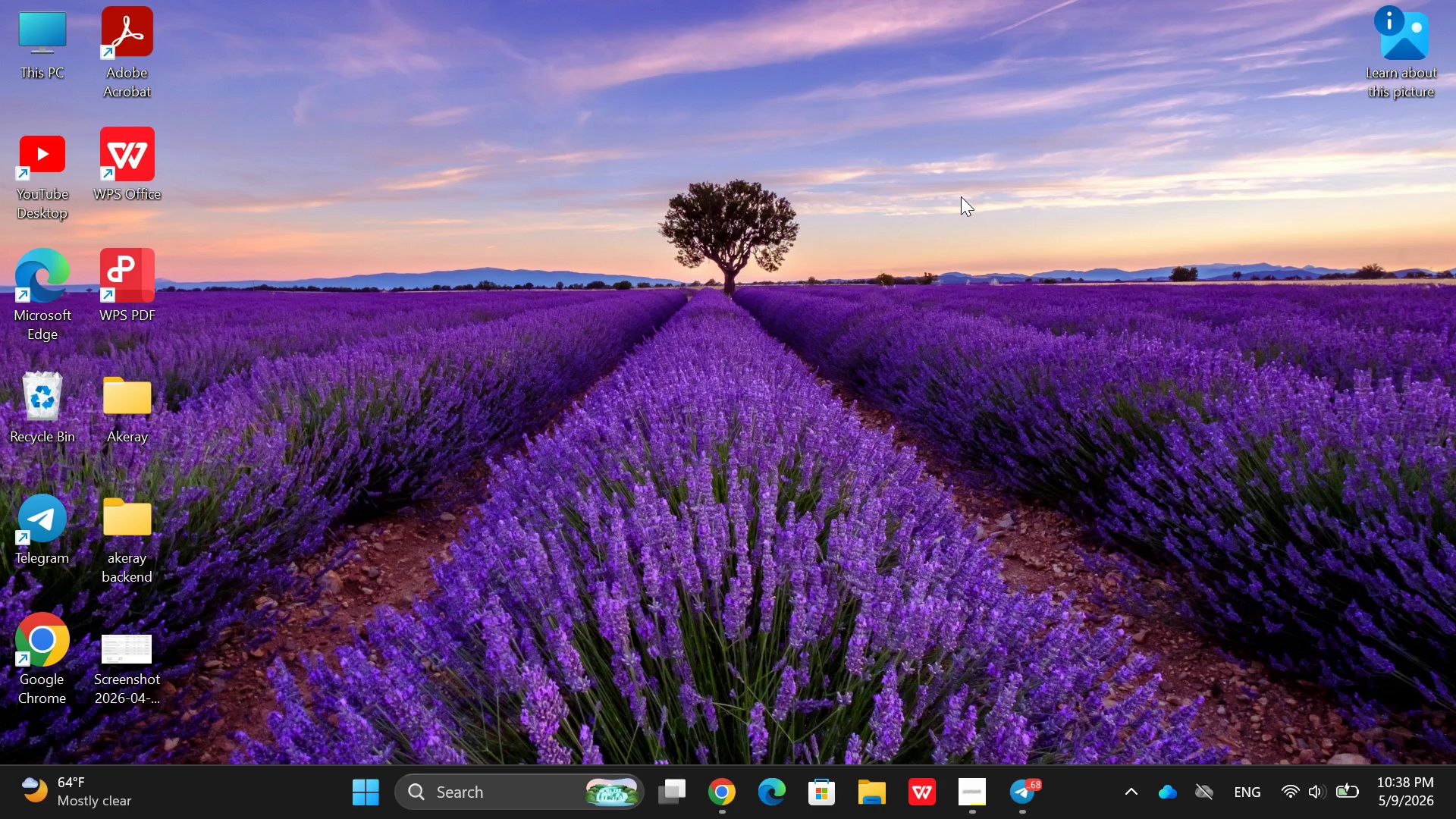 
right_click([961, 196])
 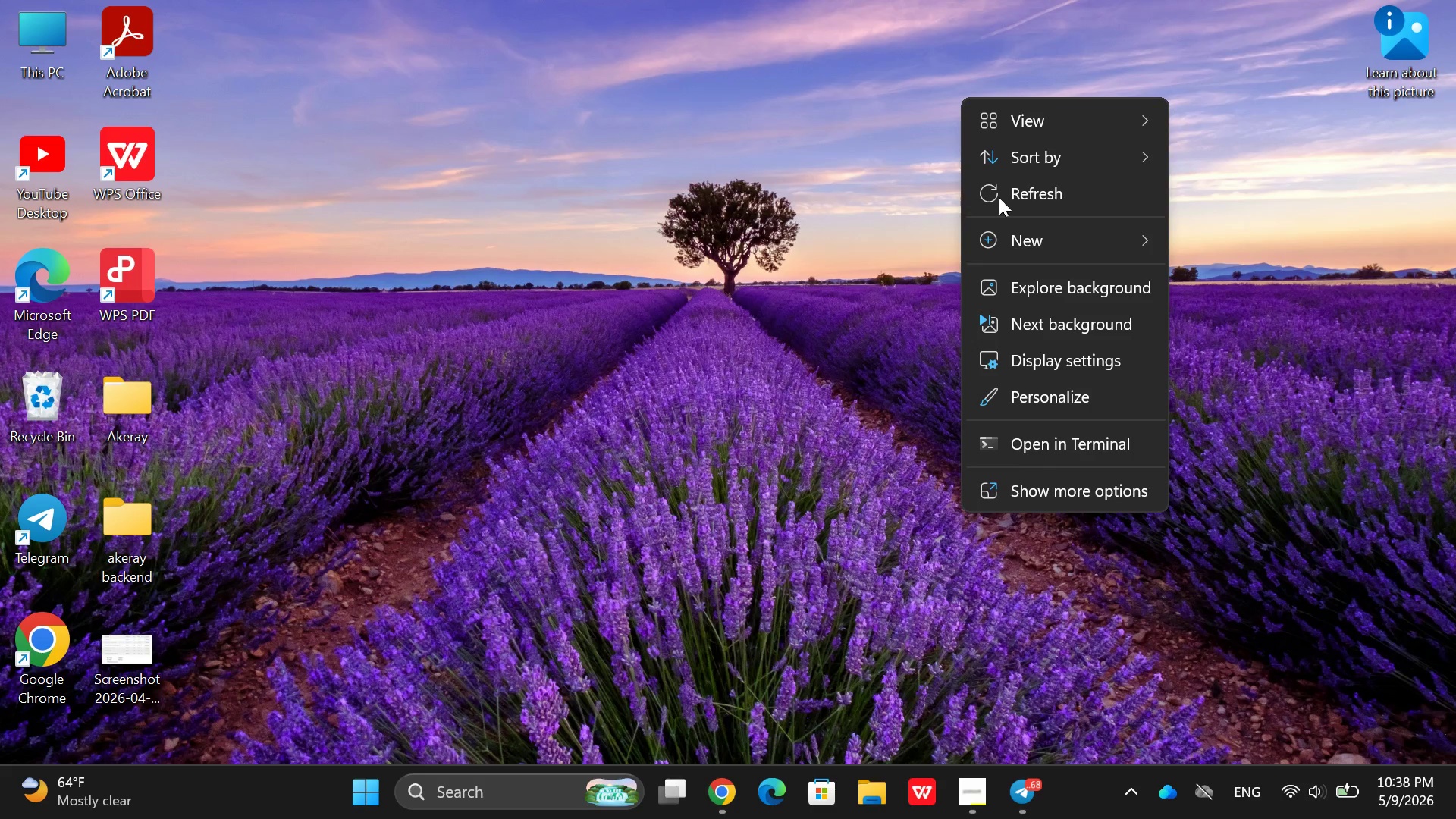 
left_click([1019, 184])
 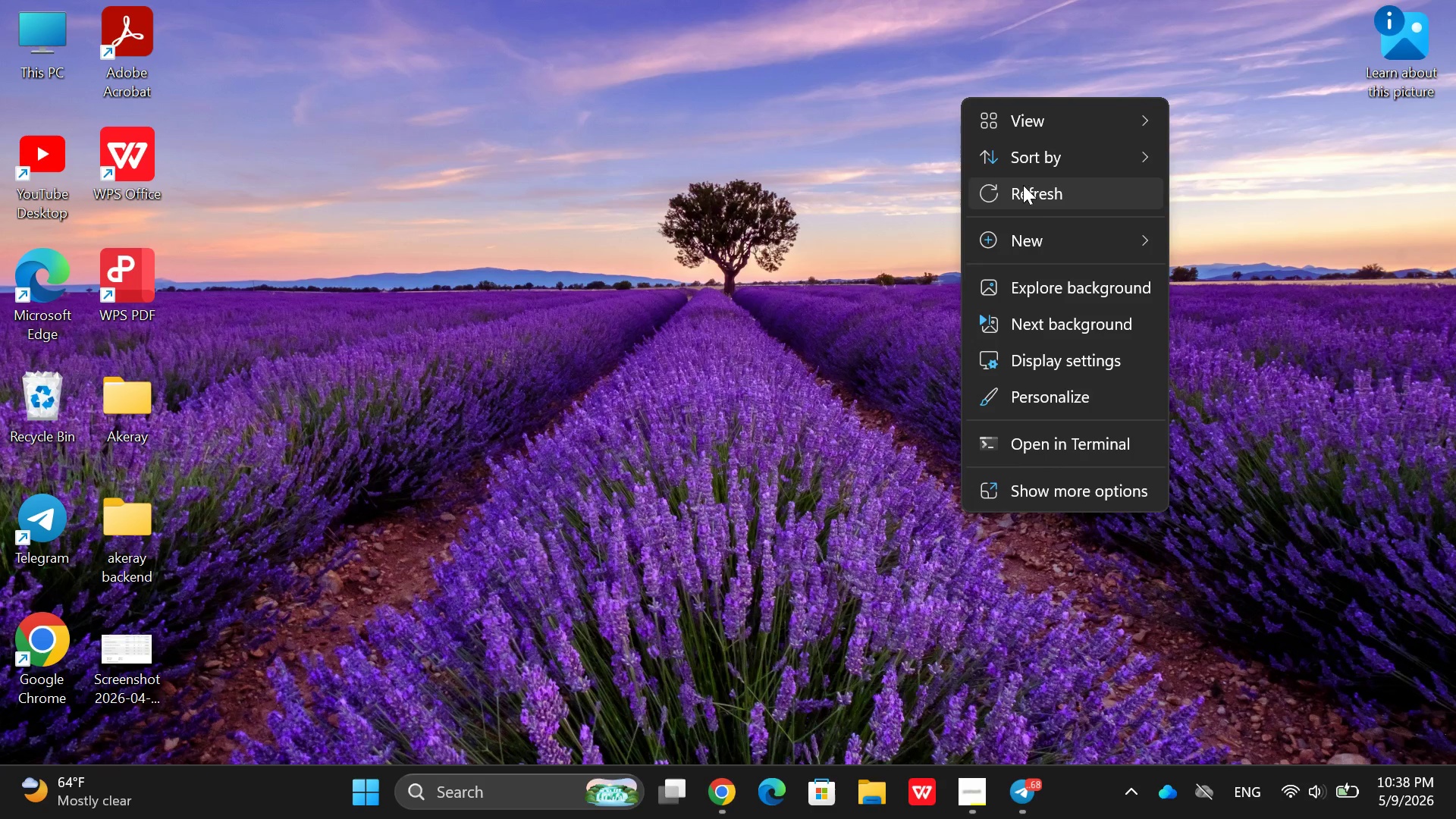 
left_click([1037, 193])
 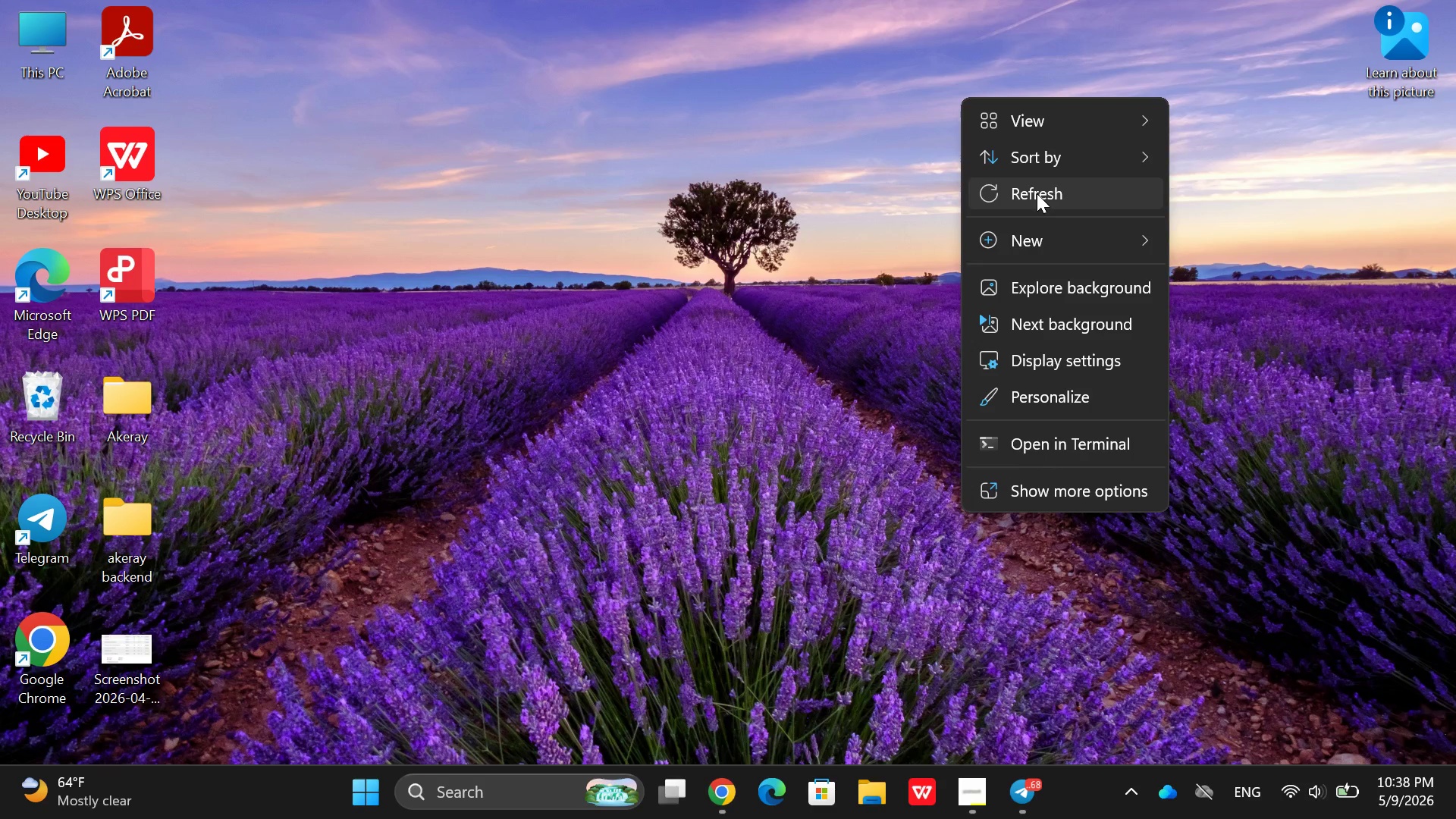 
double_click([1037, 193])
 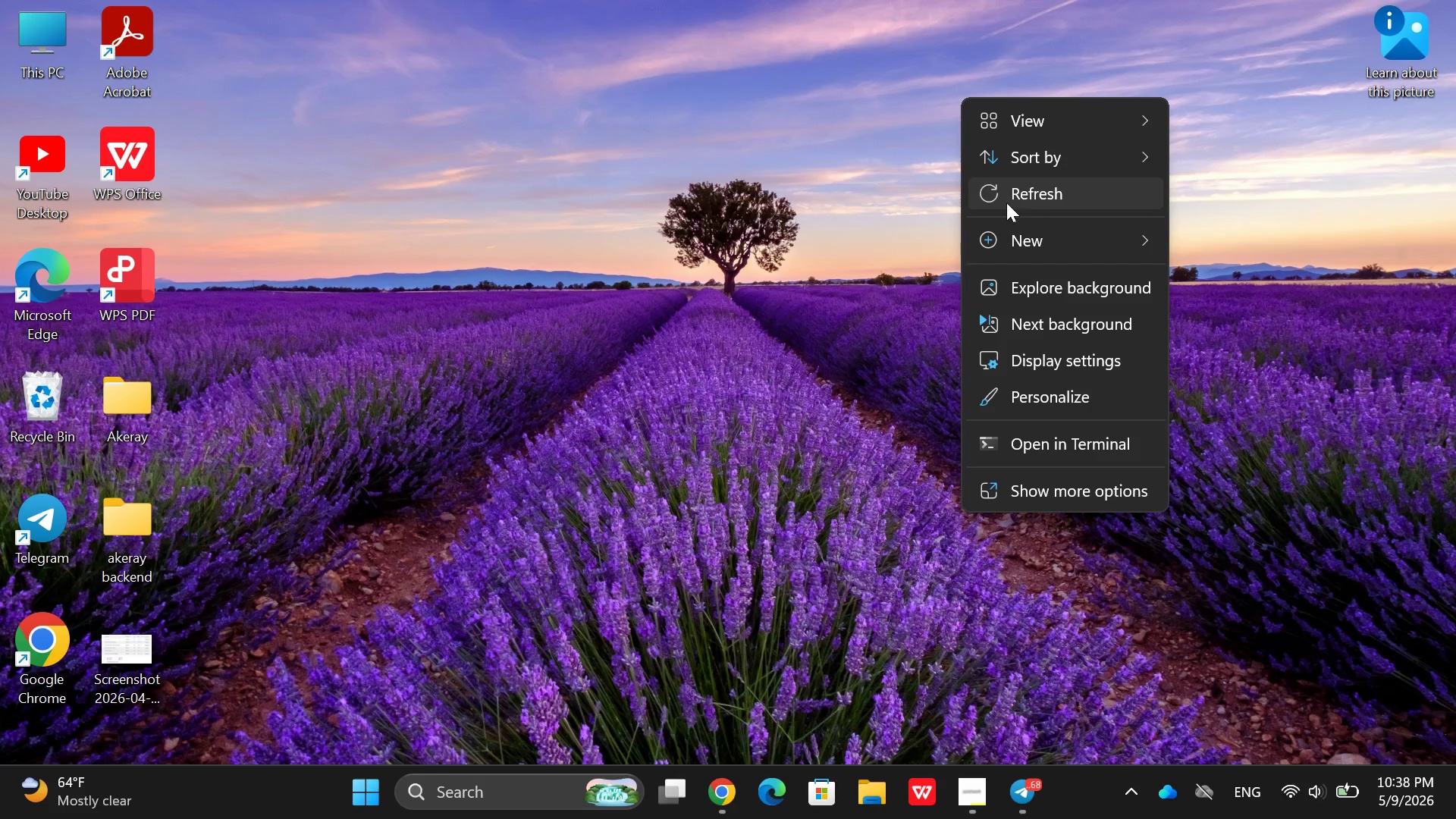 
left_click([1006, 202])
 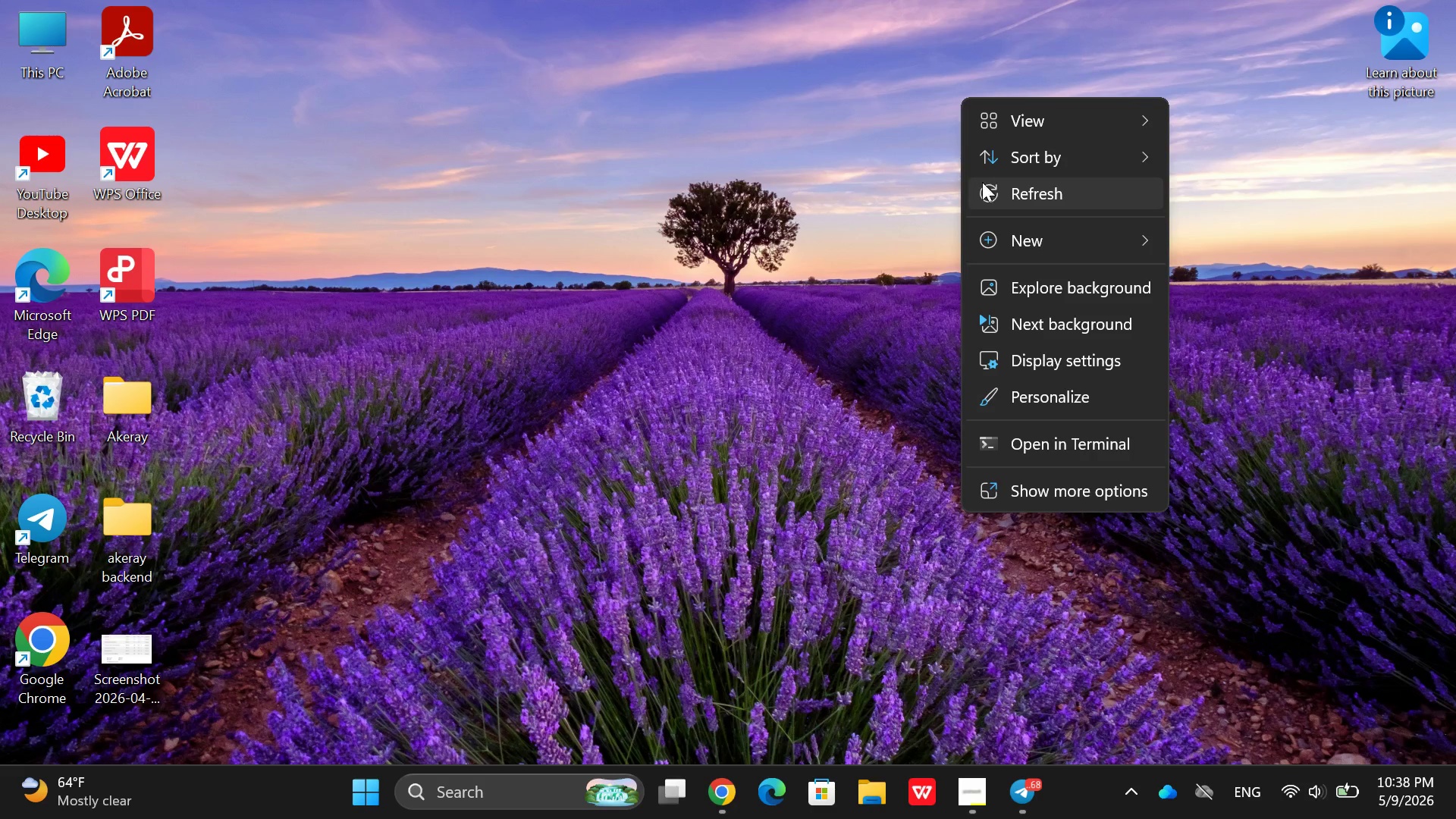 
left_click([982, 180])
 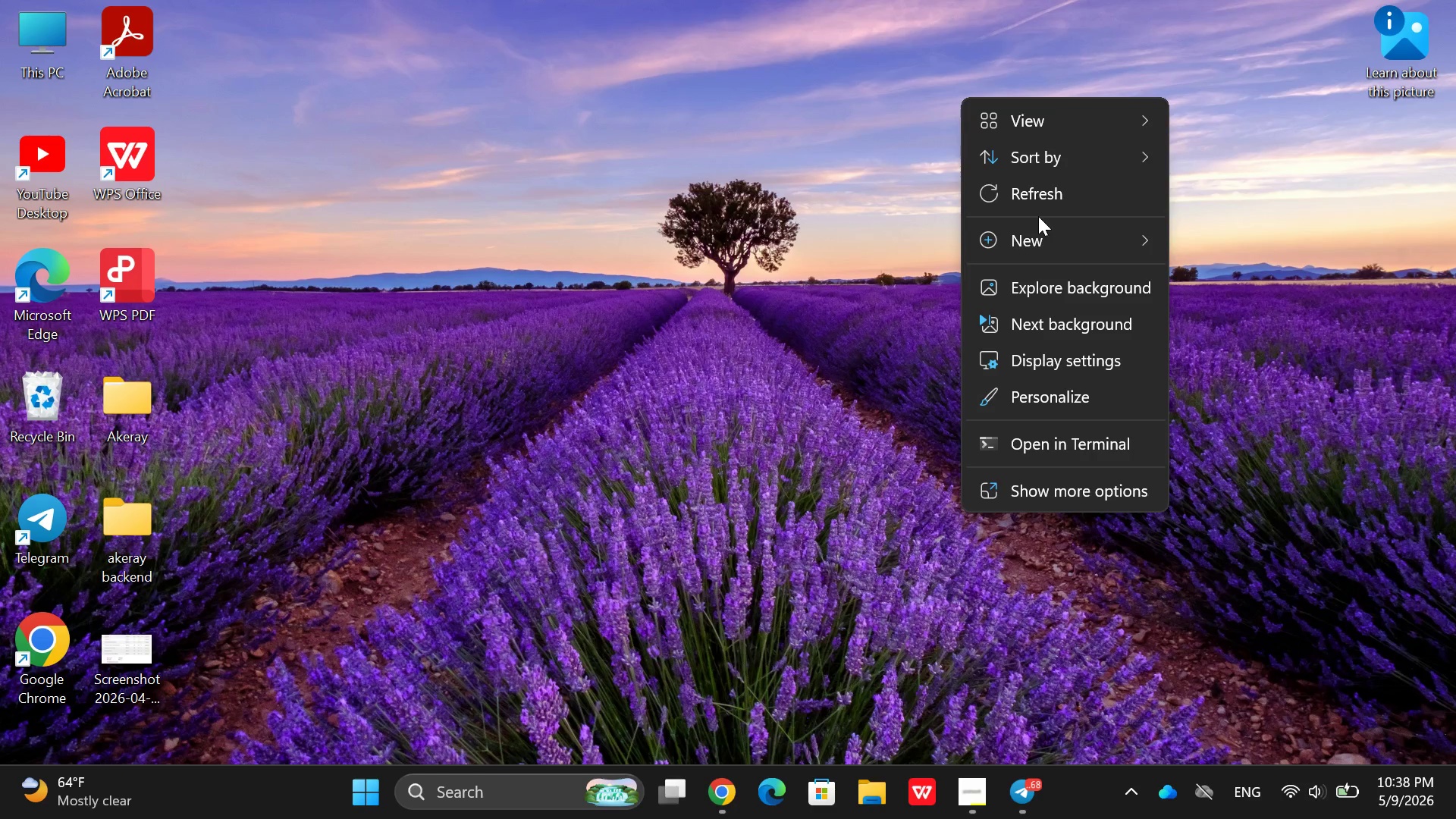 
left_click([1083, 199])
 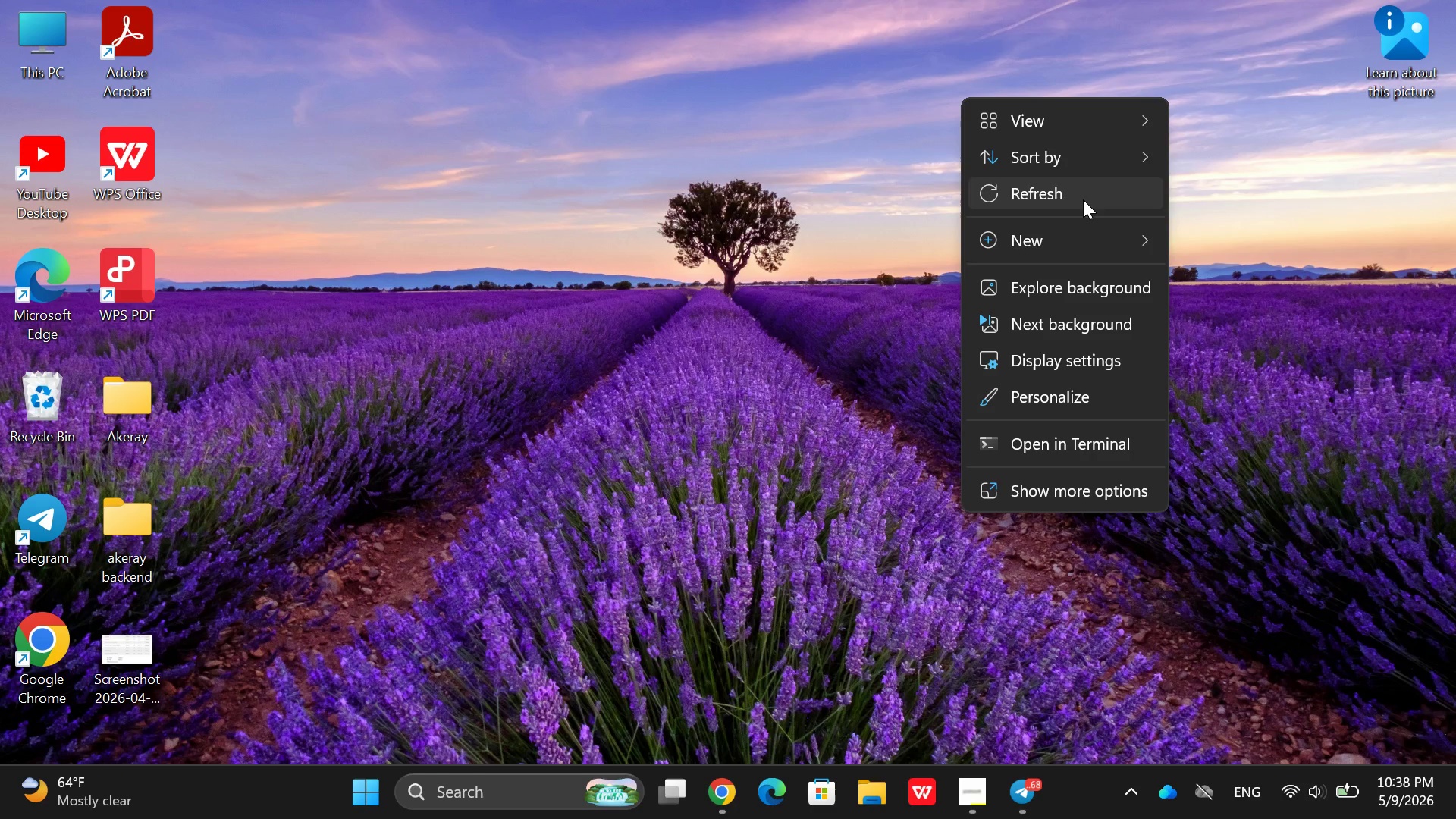 
double_click([1083, 199])
 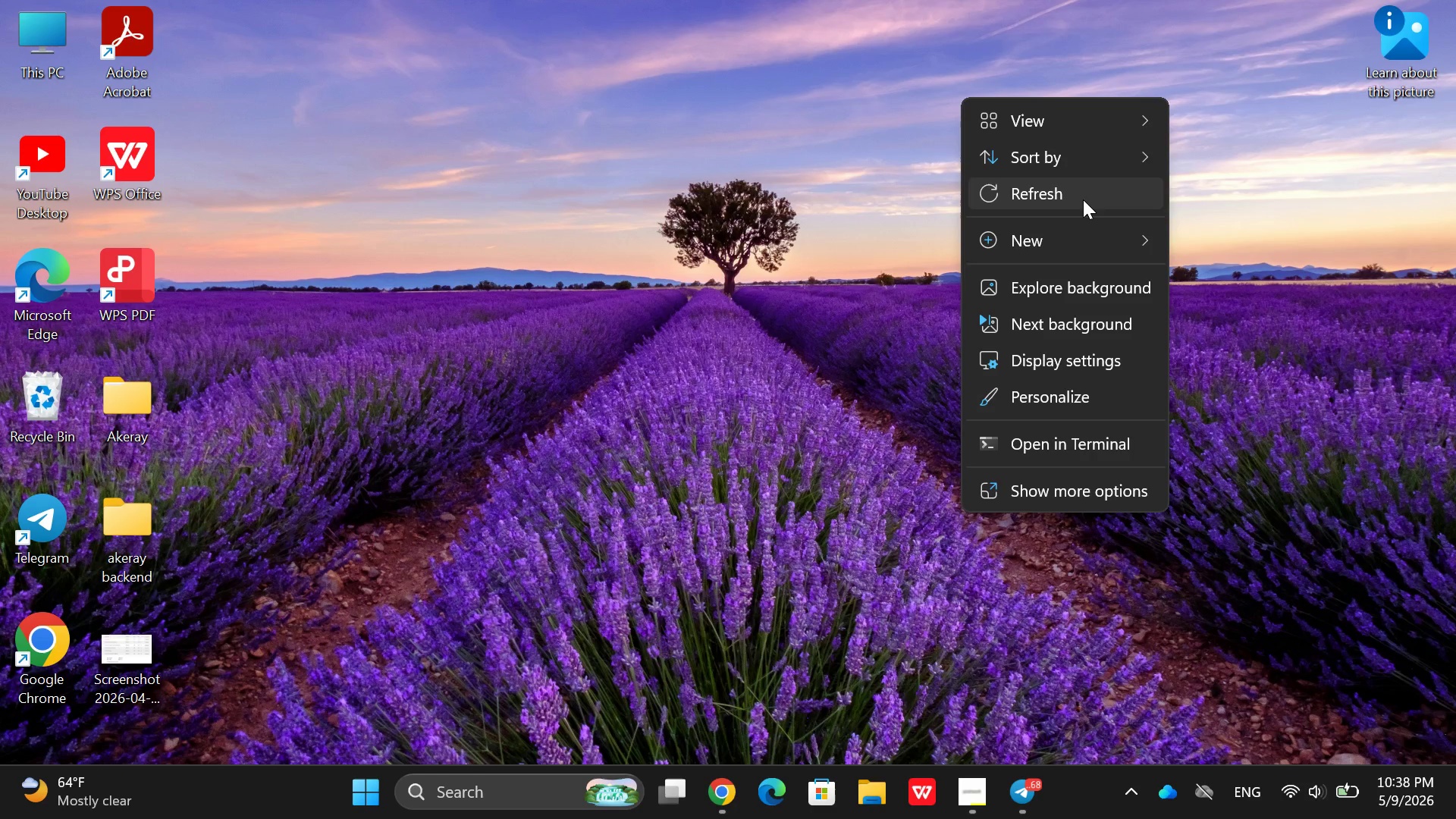 
triple_click([1083, 199])
 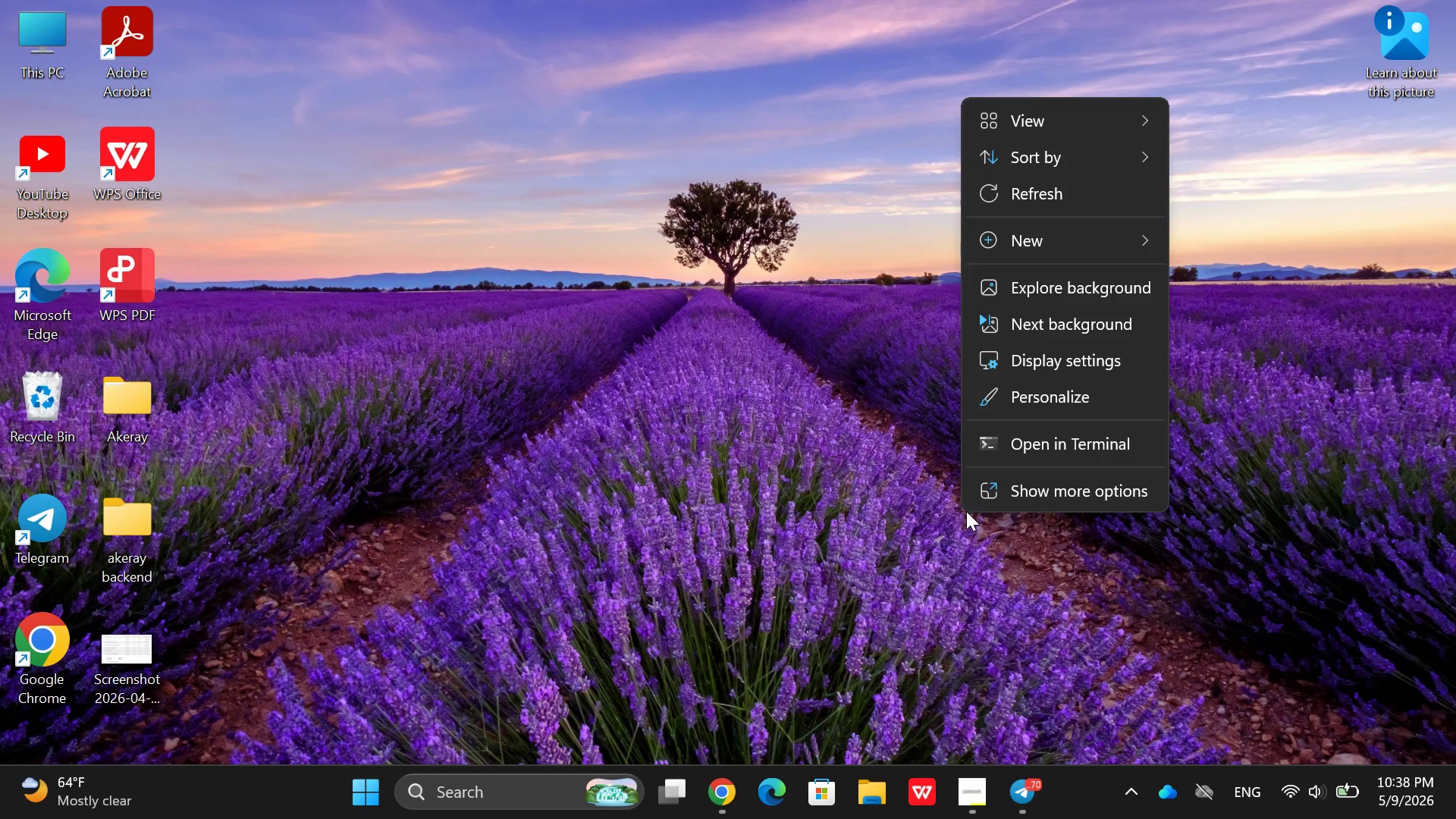 
left_click([986, 803])
 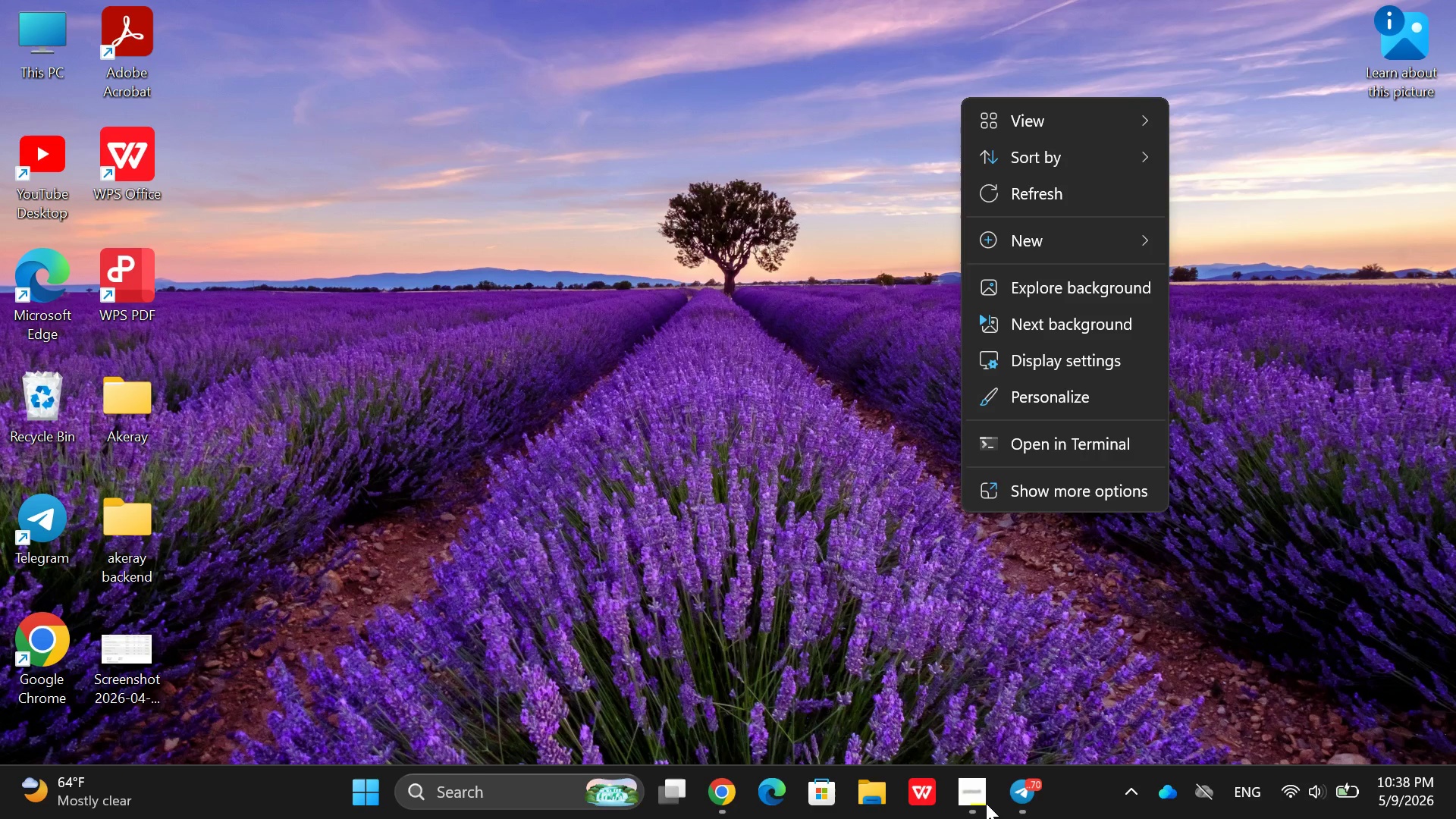 
left_click([986, 803])
 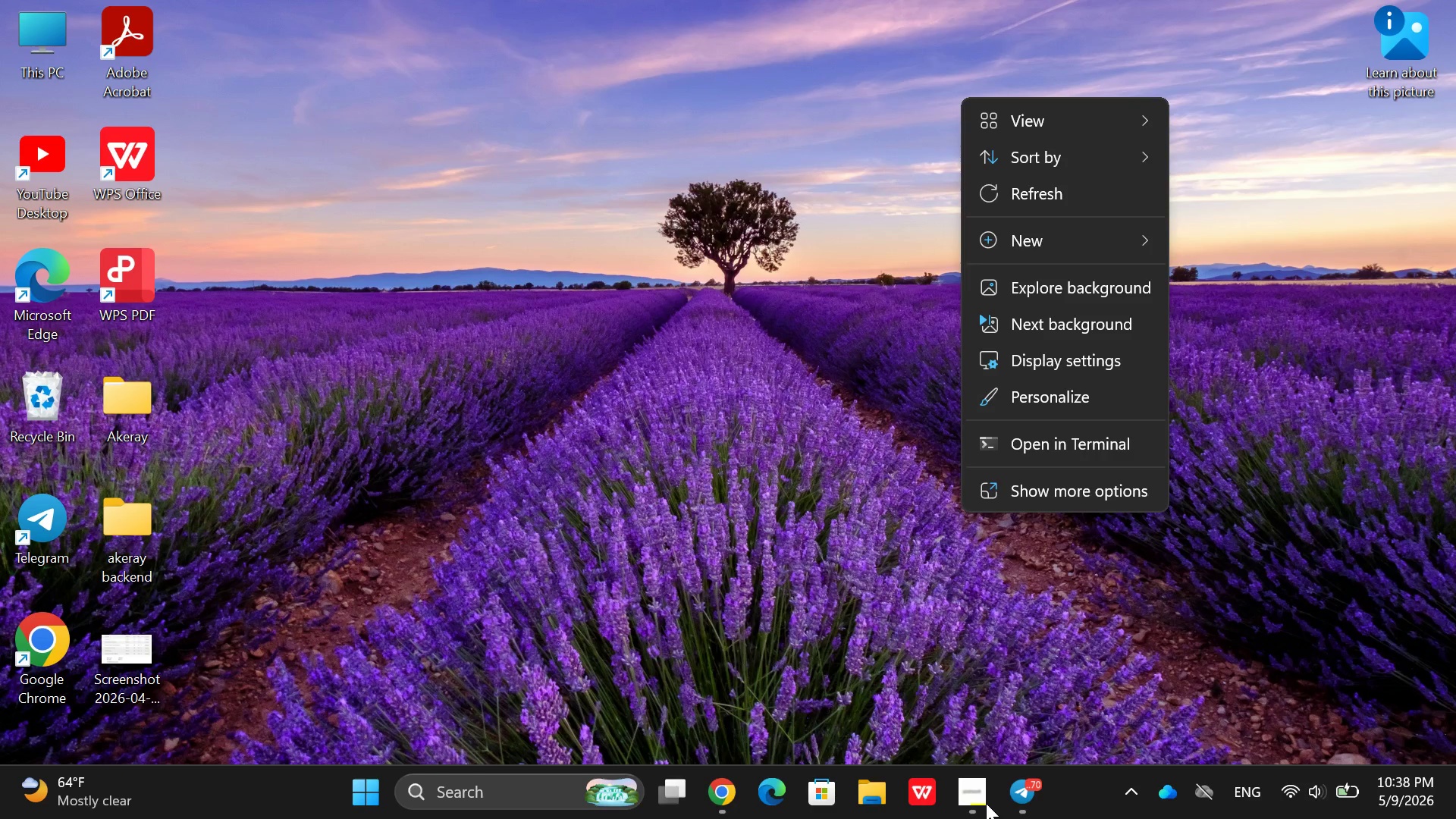 
wait(5.81)
 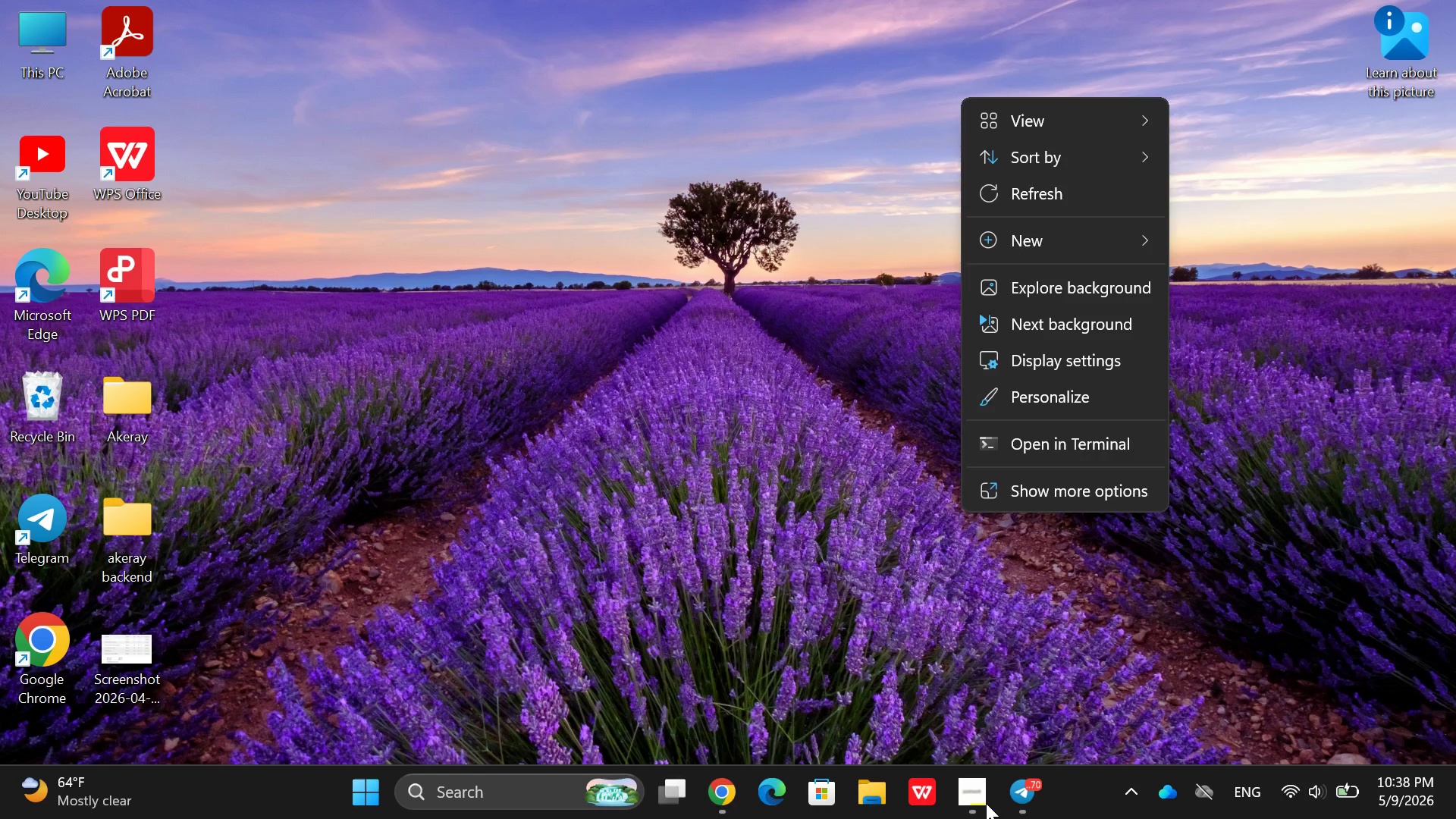 
right_click([986, 803])
 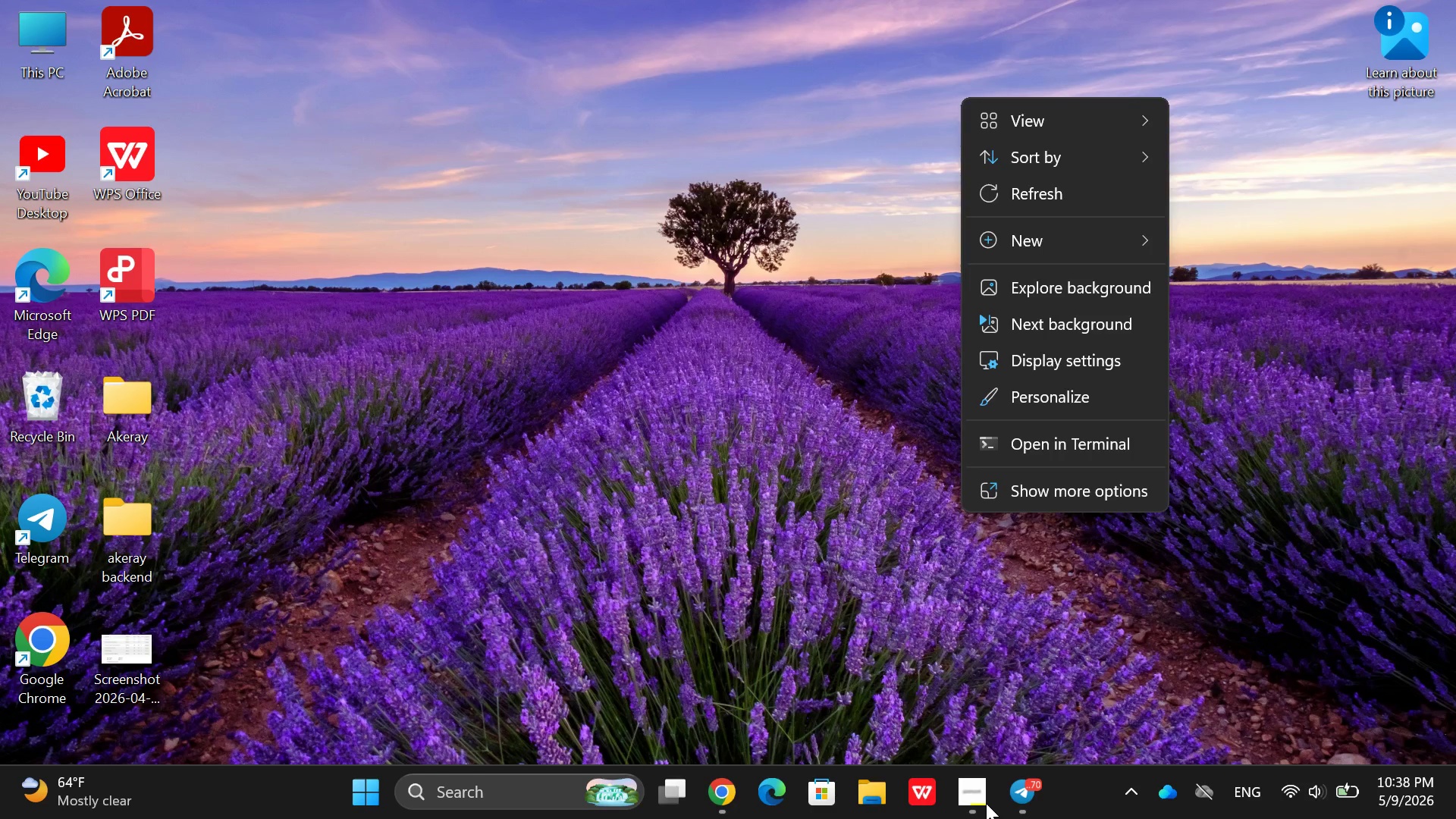 
right_click([986, 803])
 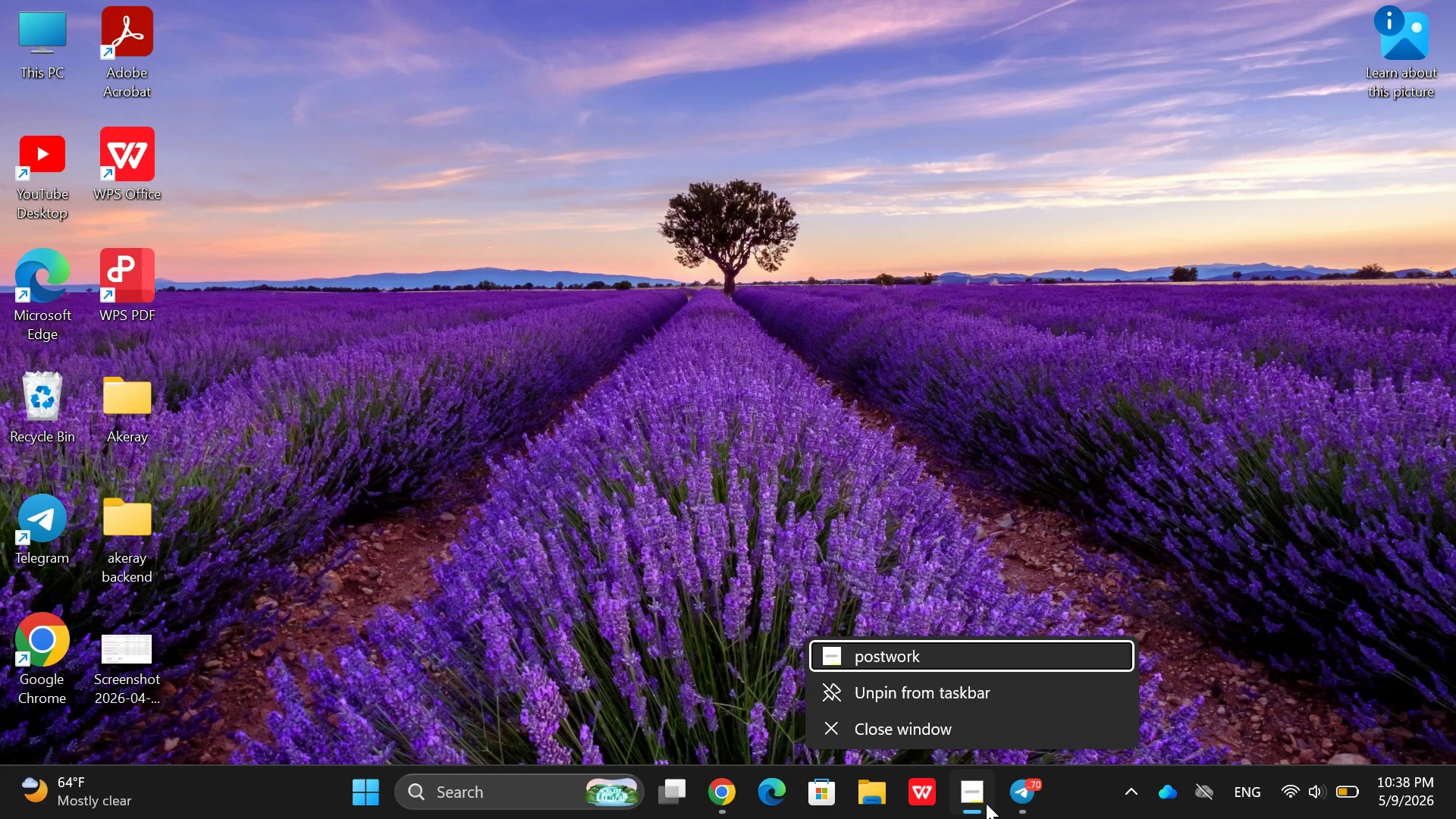 
double_click([986, 803])
 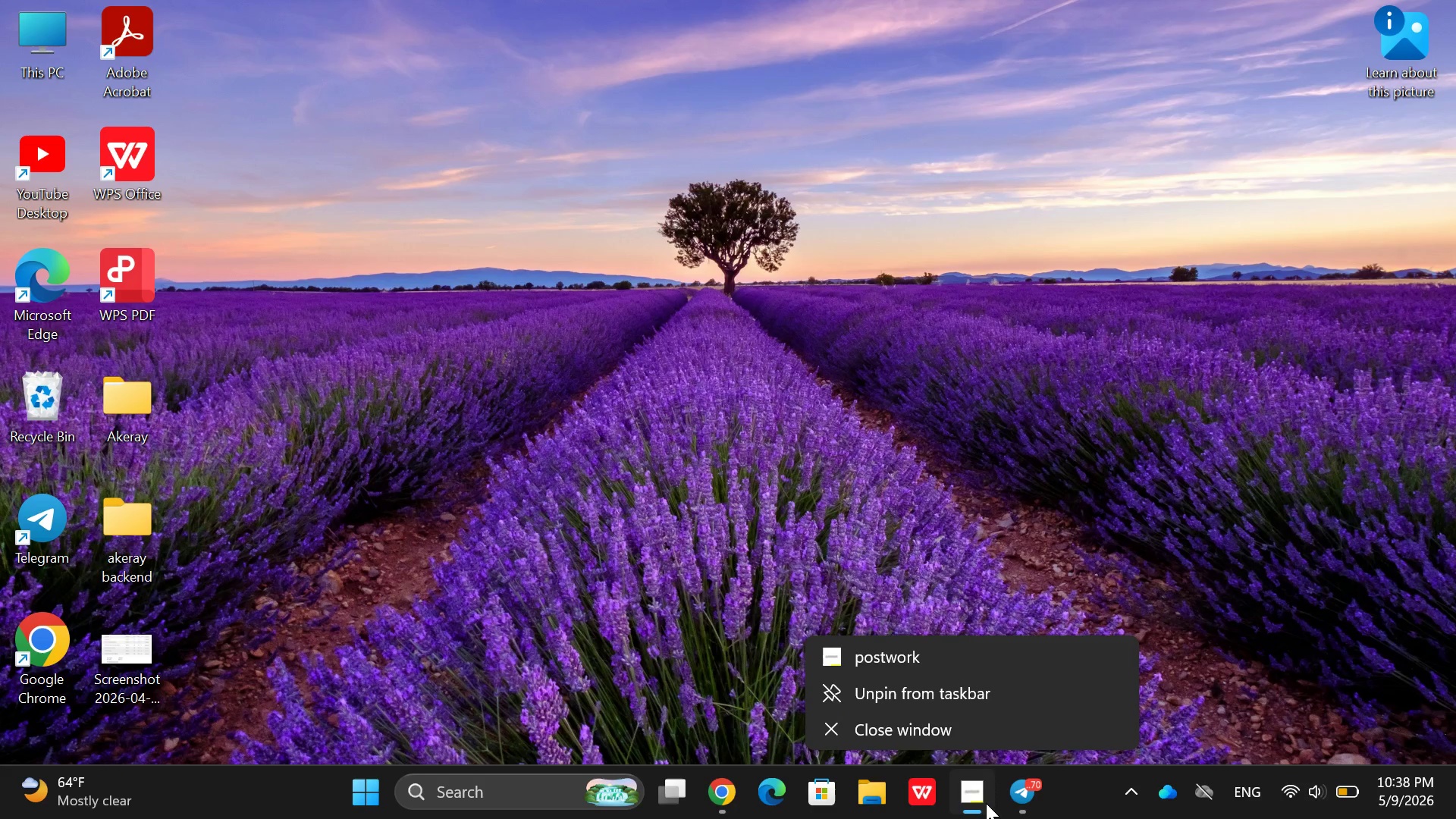 
right_click([986, 803])
 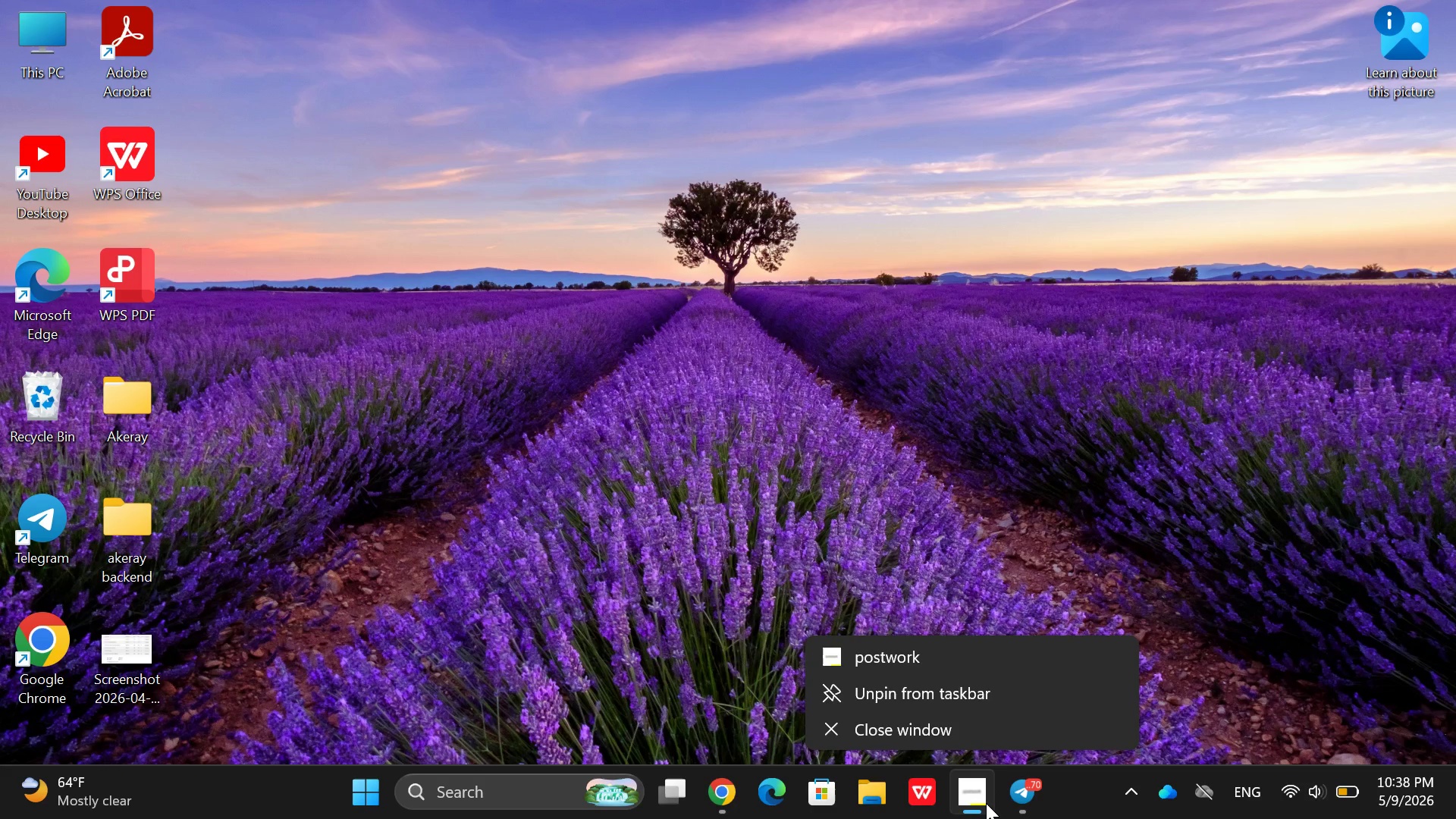 
right_click([986, 803])
 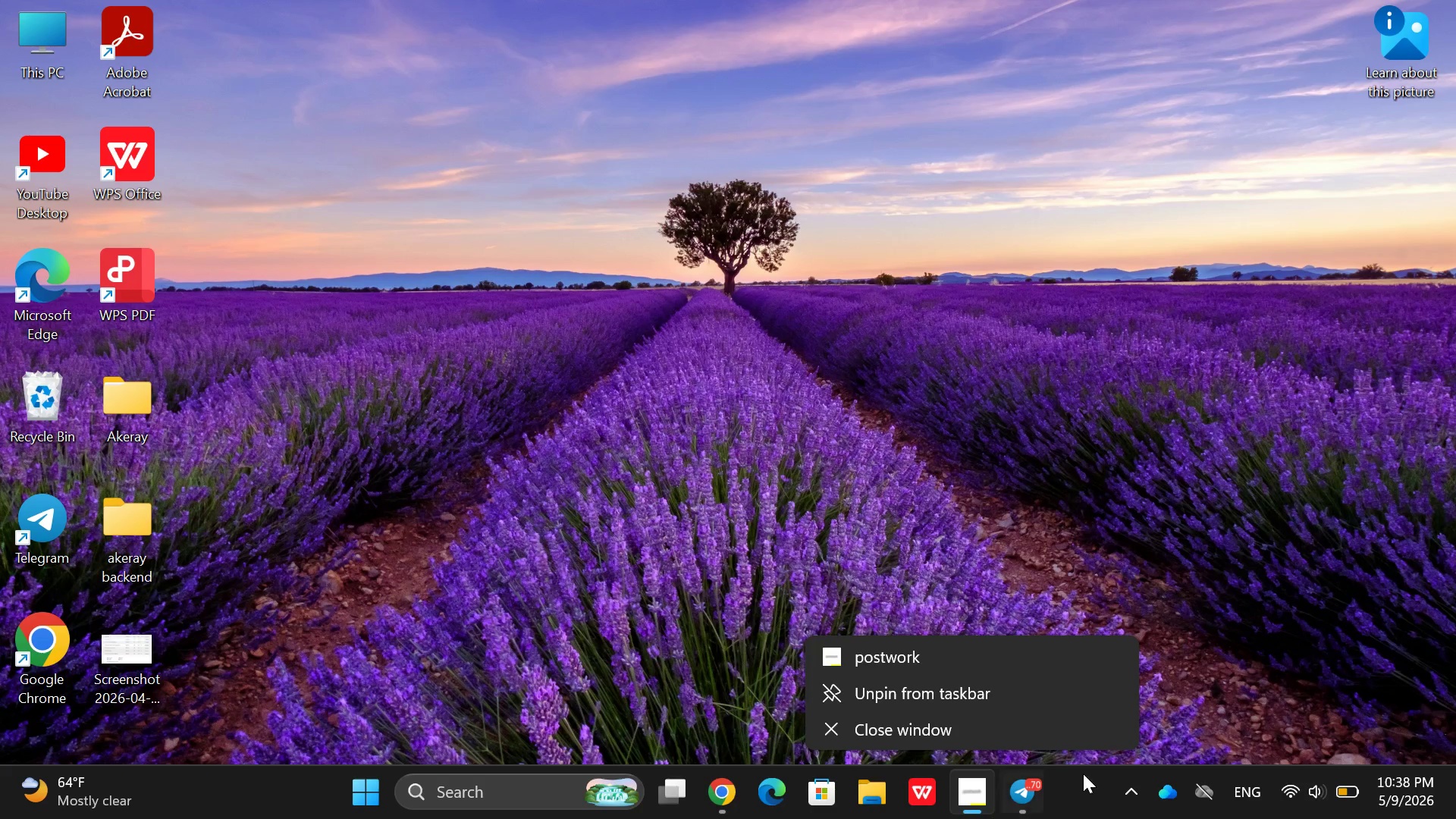 
left_click([1007, 533])
 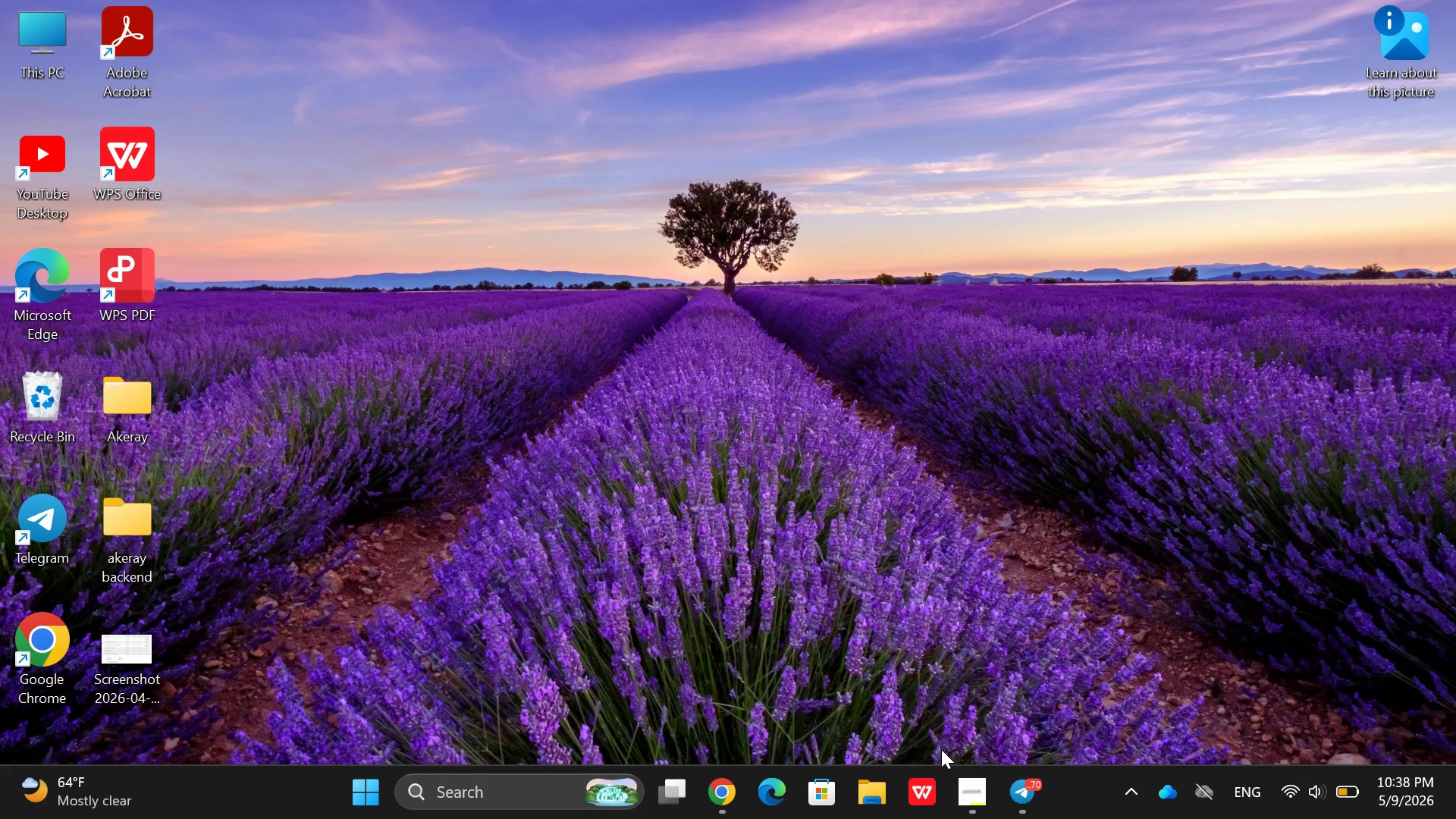 
left_click([962, 808])